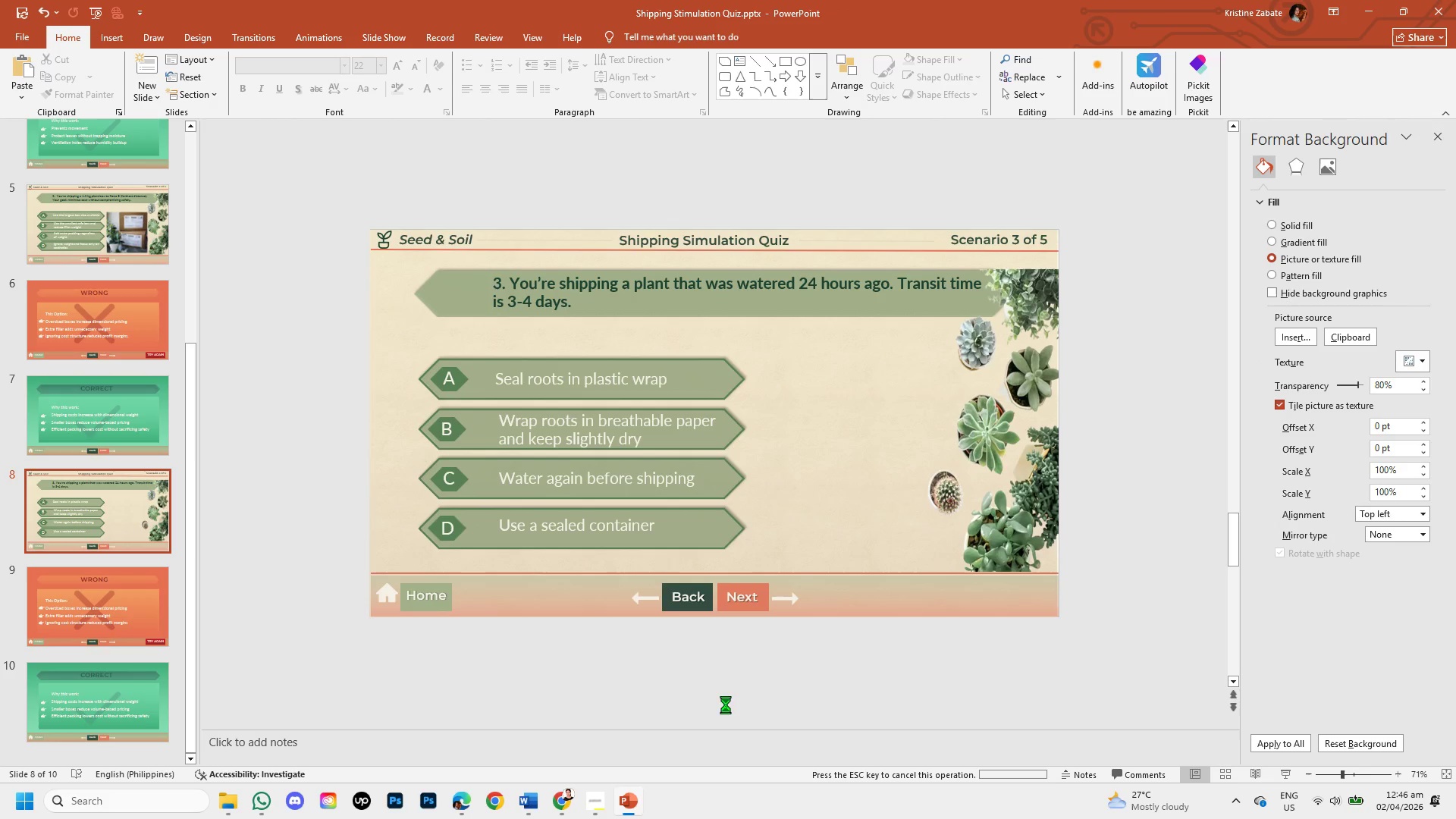 
key(Control+V)
 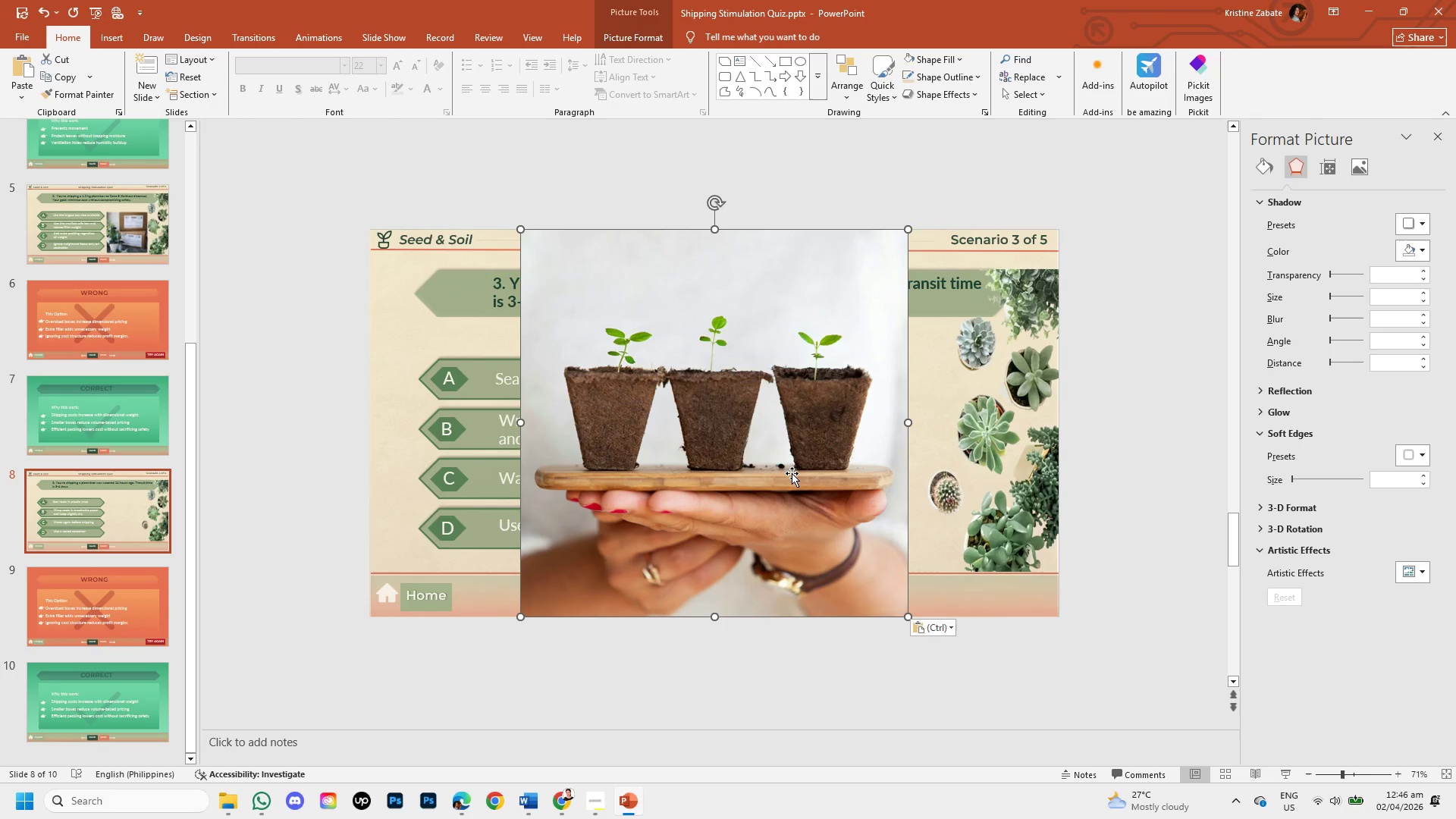 
double_click([792, 473])
 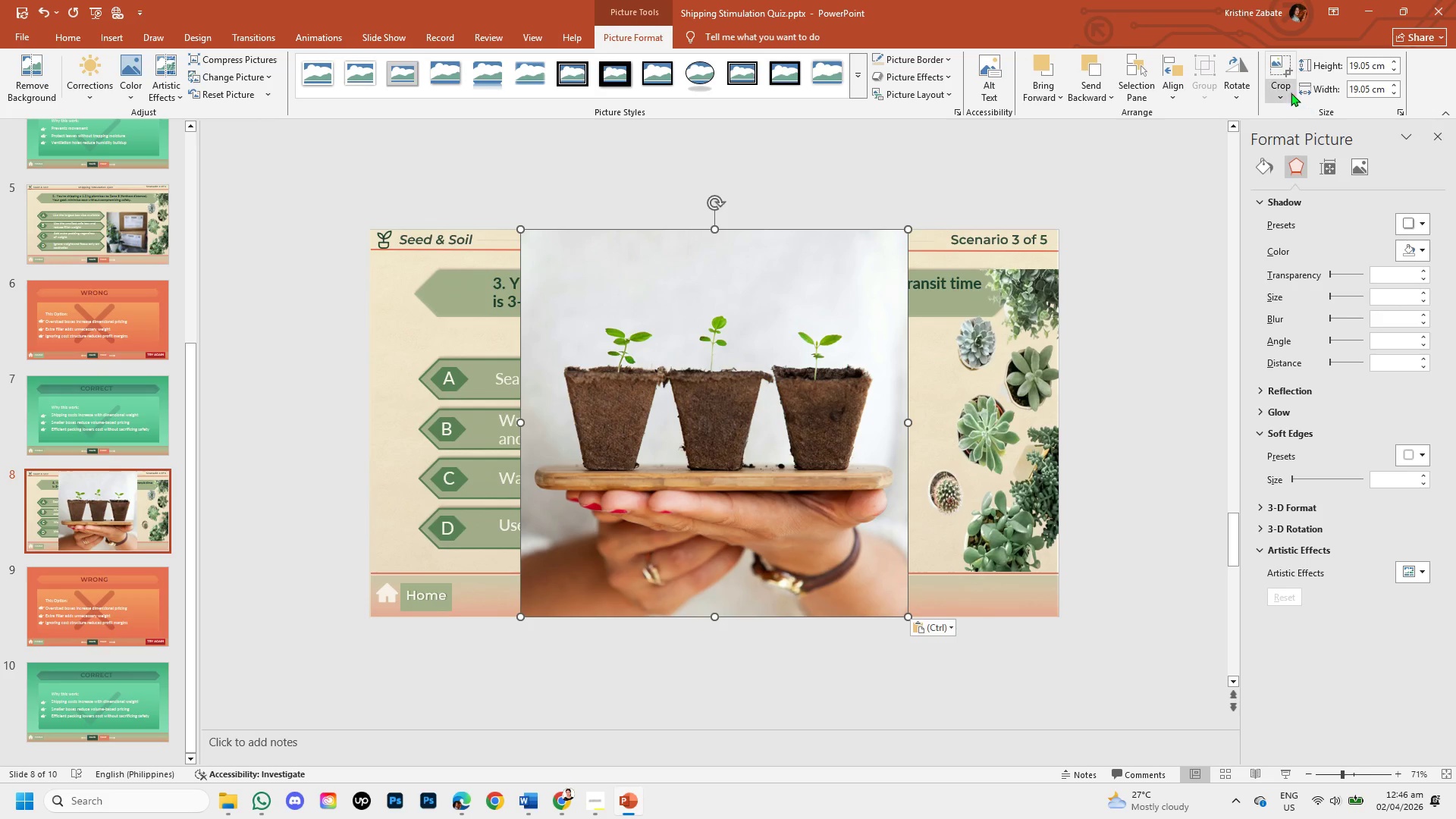 
left_click_drag(start_coordinate=[1283, 88], to_coordinate=[1306, 109])
 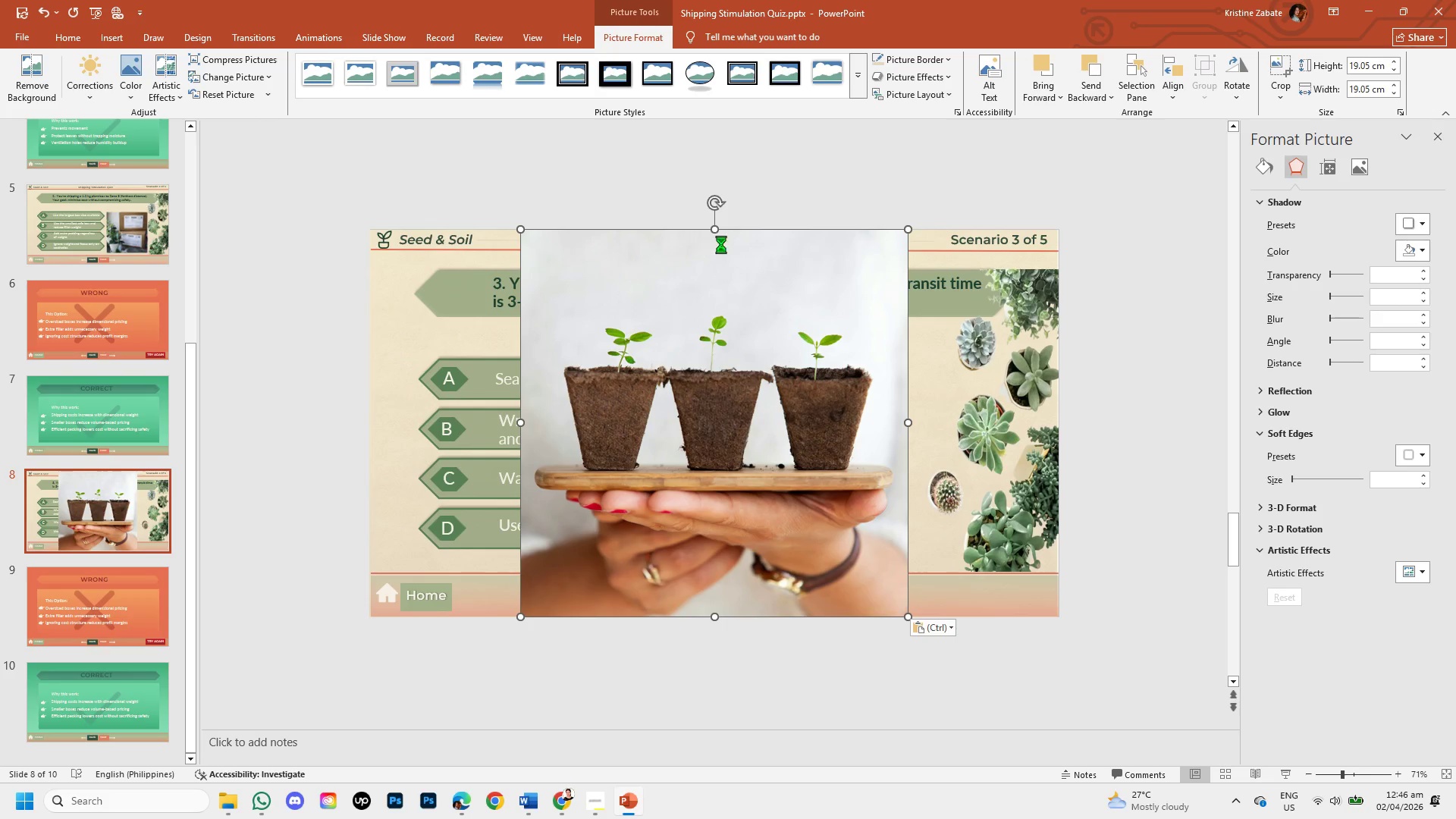 
left_click([1306, 109])
 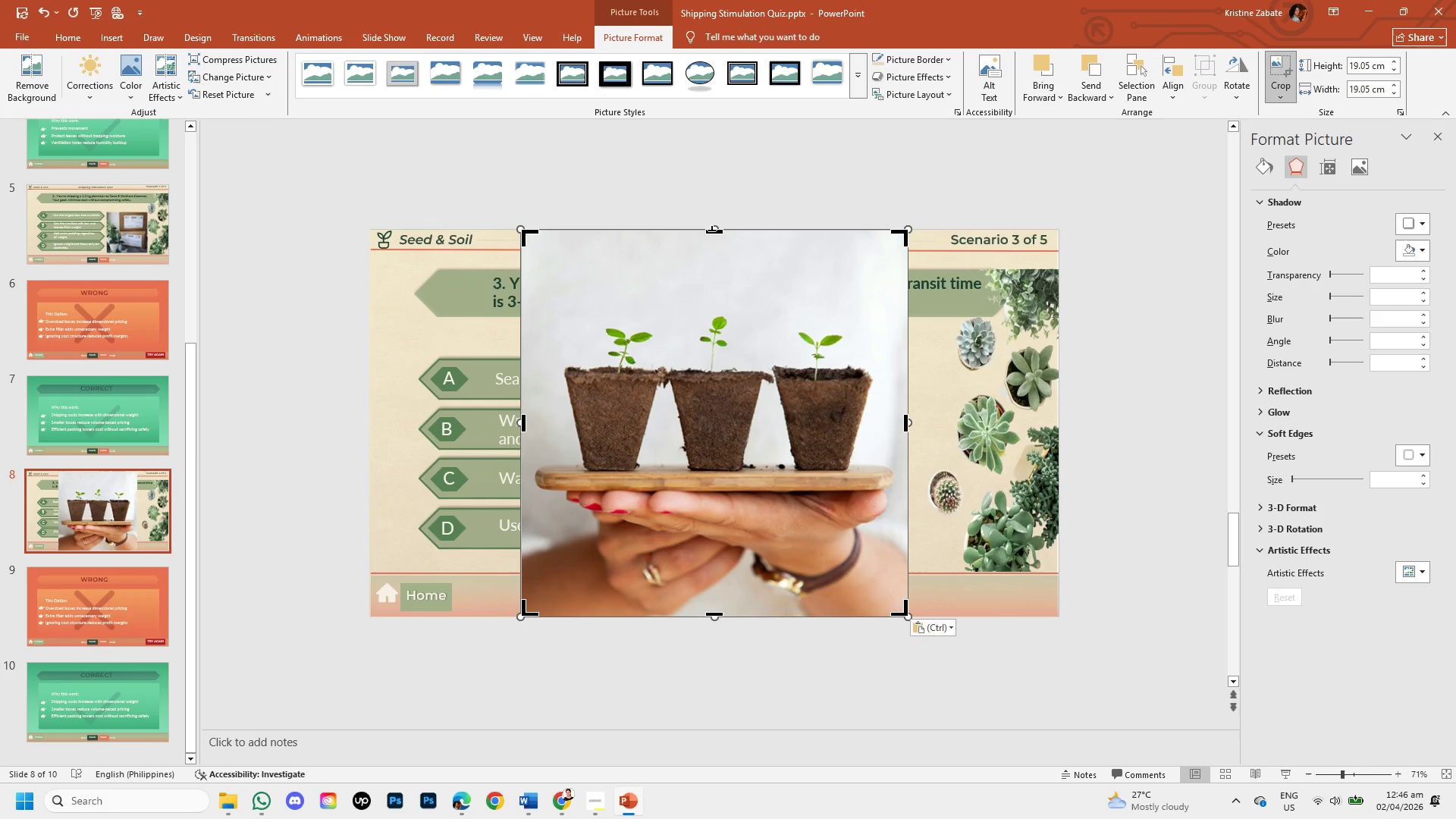 
left_click_drag(start_coordinate=[712, 231], to_coordinate=[712, 360])
 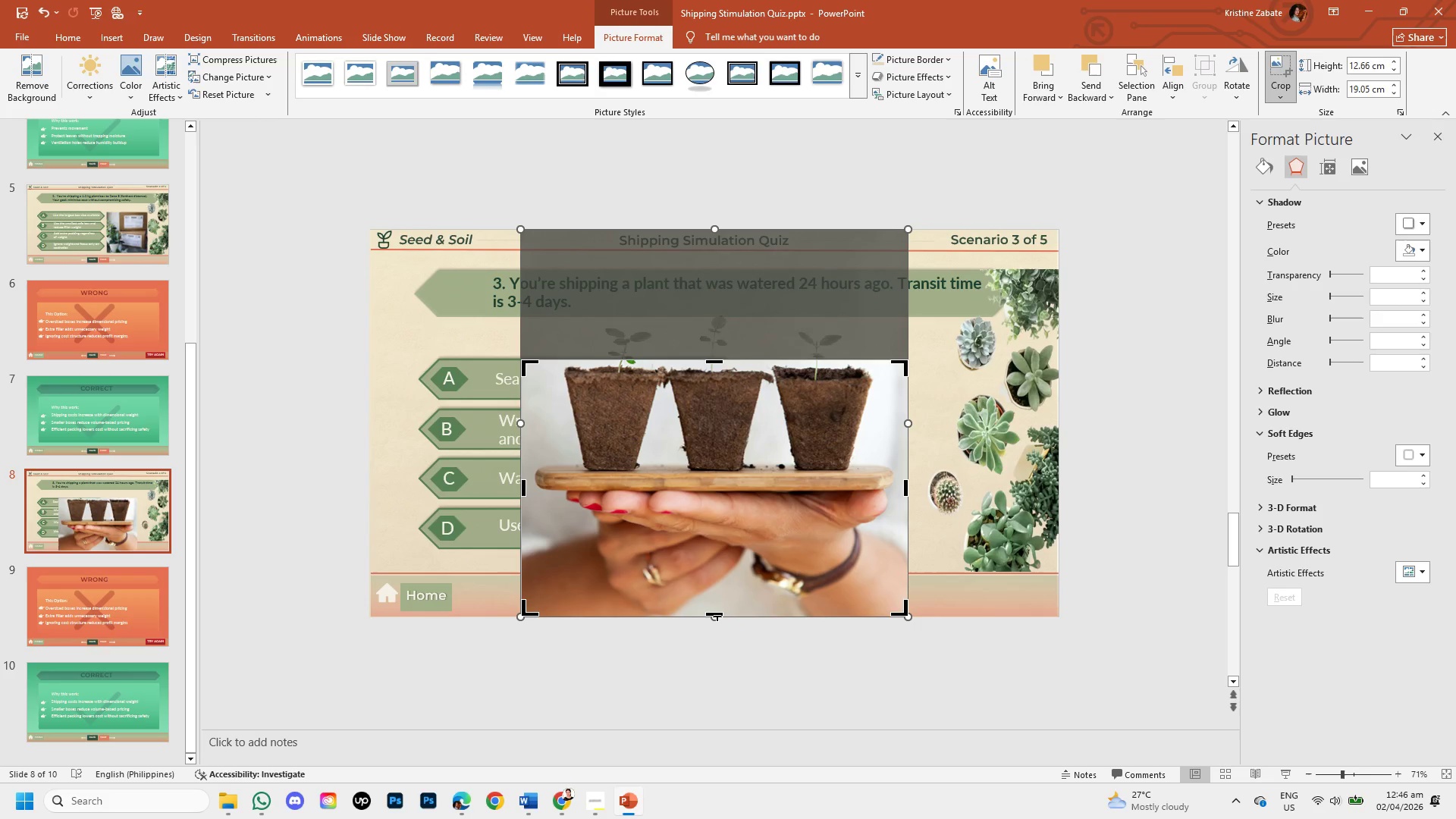 
left_click_drag(start_coordinate=[718, 616], to_coordinate=[753, 551])
 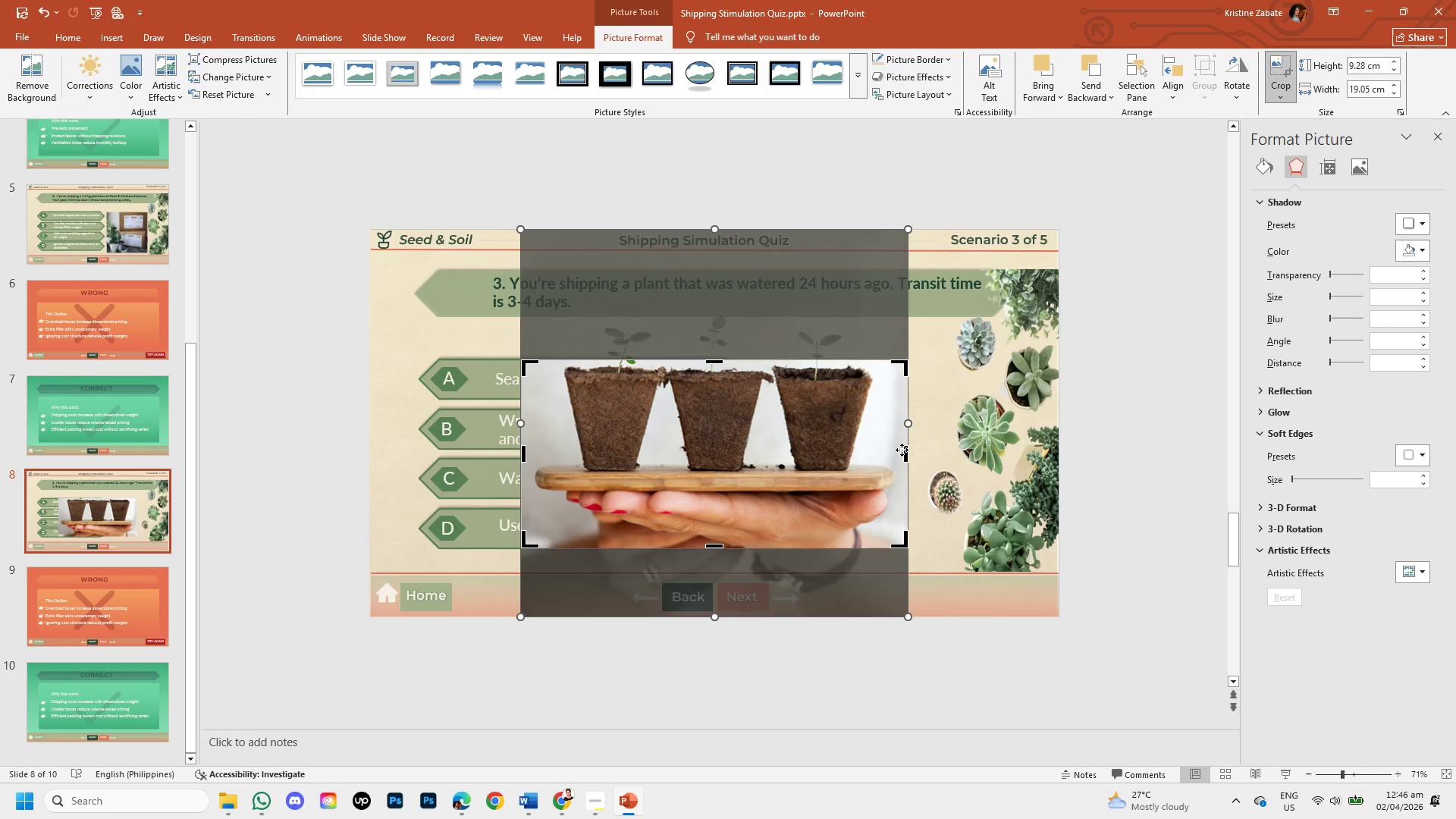 
left_click_drag(start_coordinate=[902, 450], to_coordinate=[893, 450])
 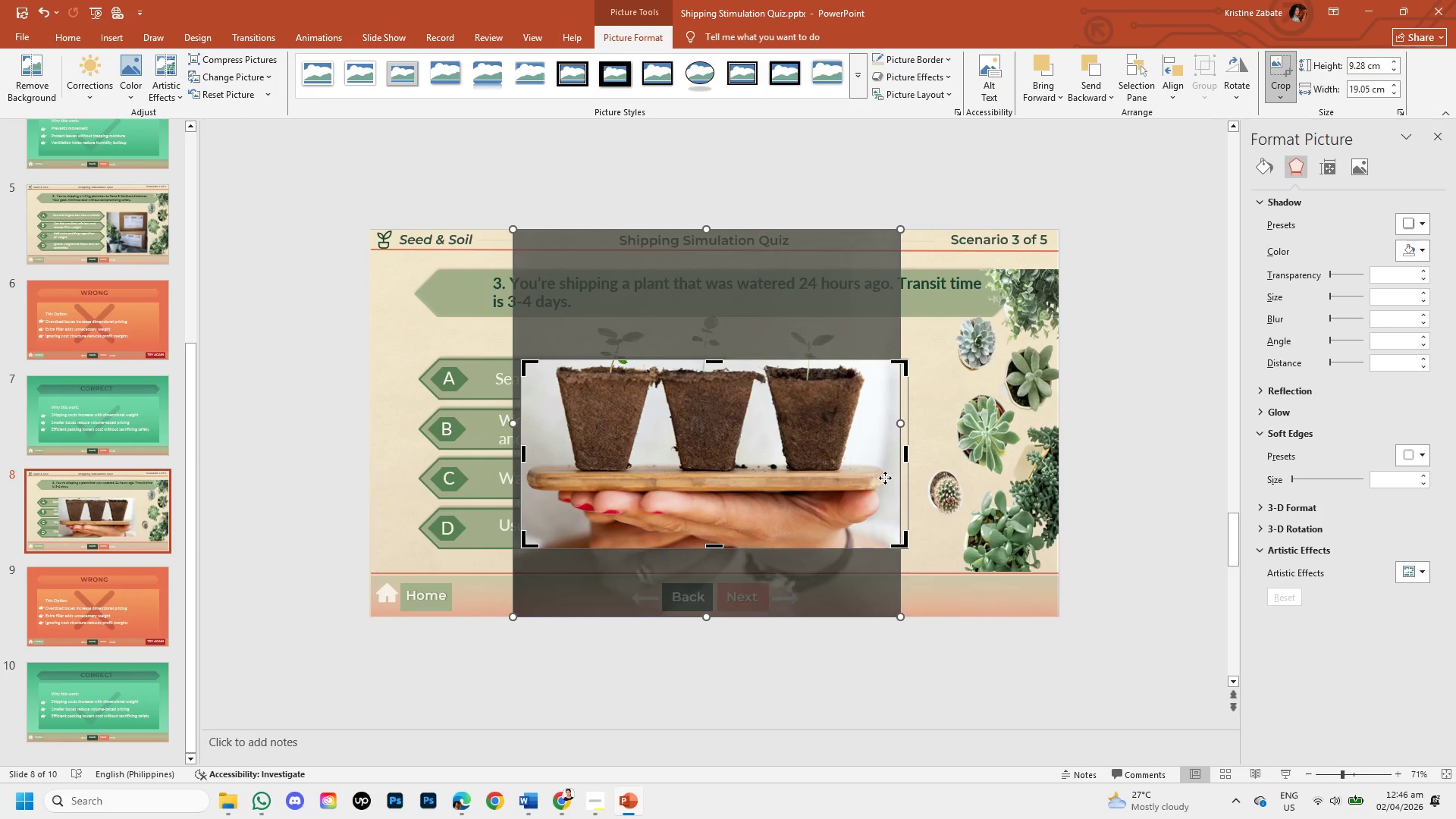 
key(Control+Z)
 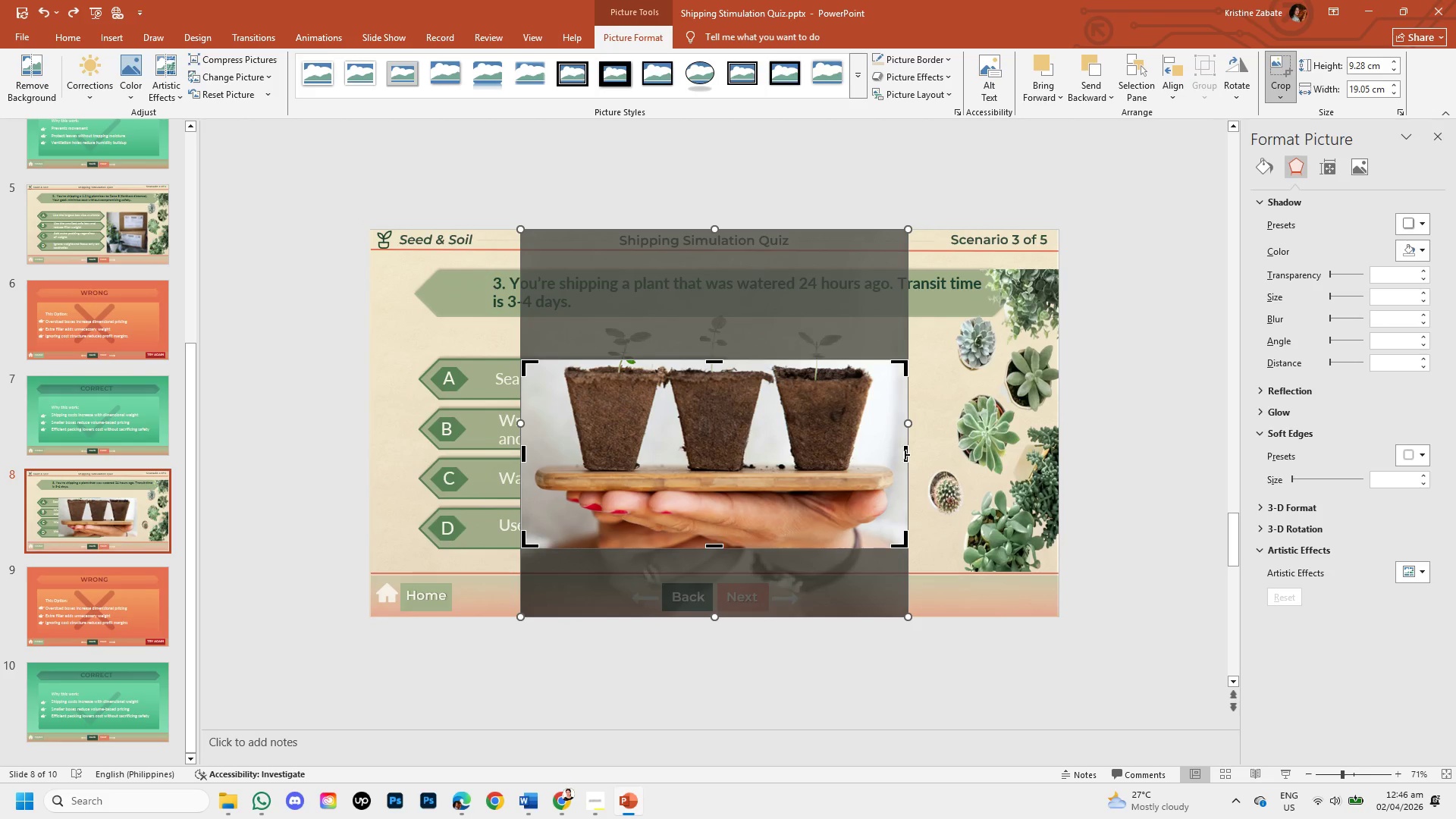 
left_click_drag(start_coordinate=[905, 454], to_coordinate=[894, 451])
 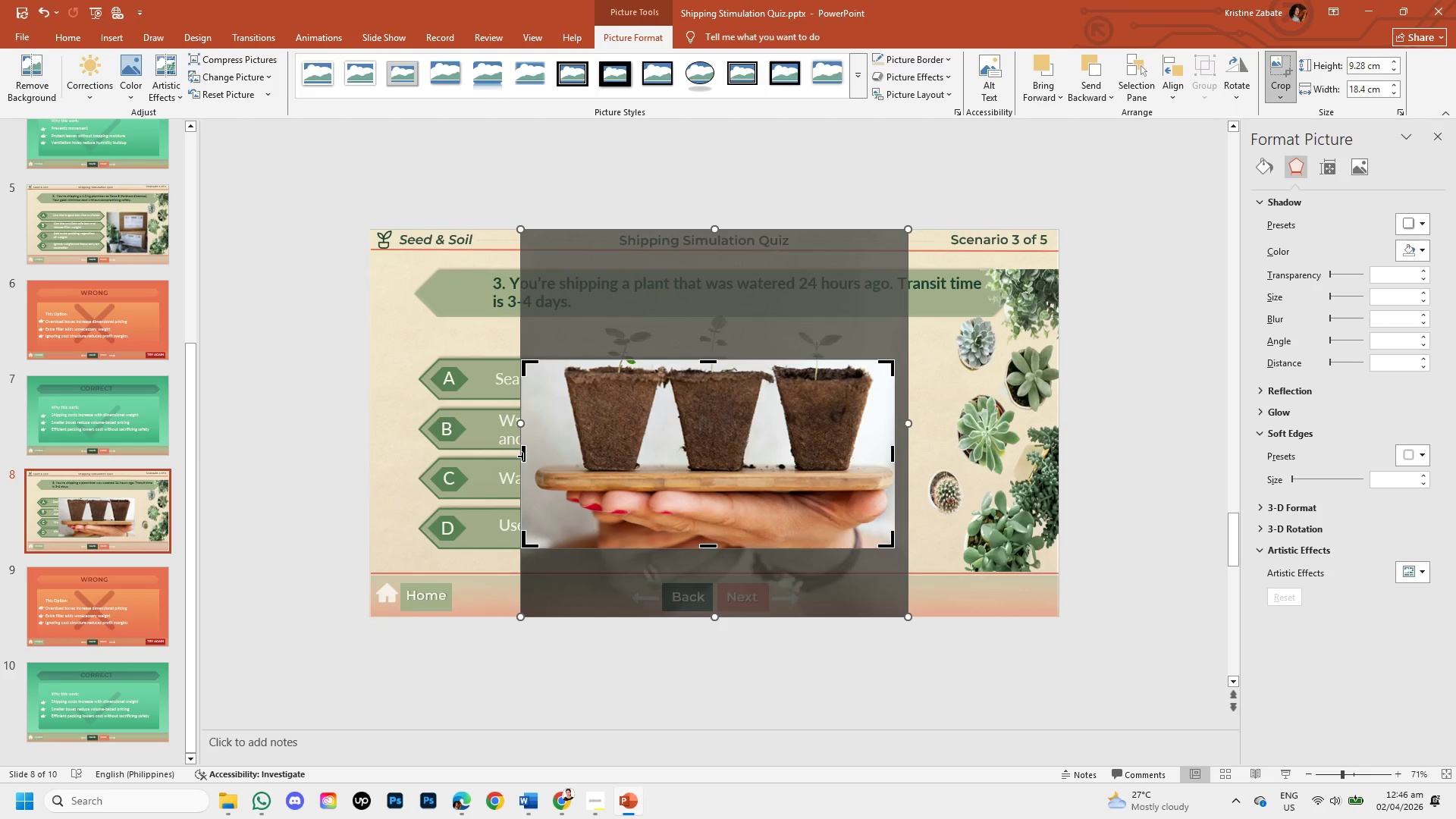 
left_click_drag(start_coordinate=[522, 456], to_coordinate=[534, 460])
 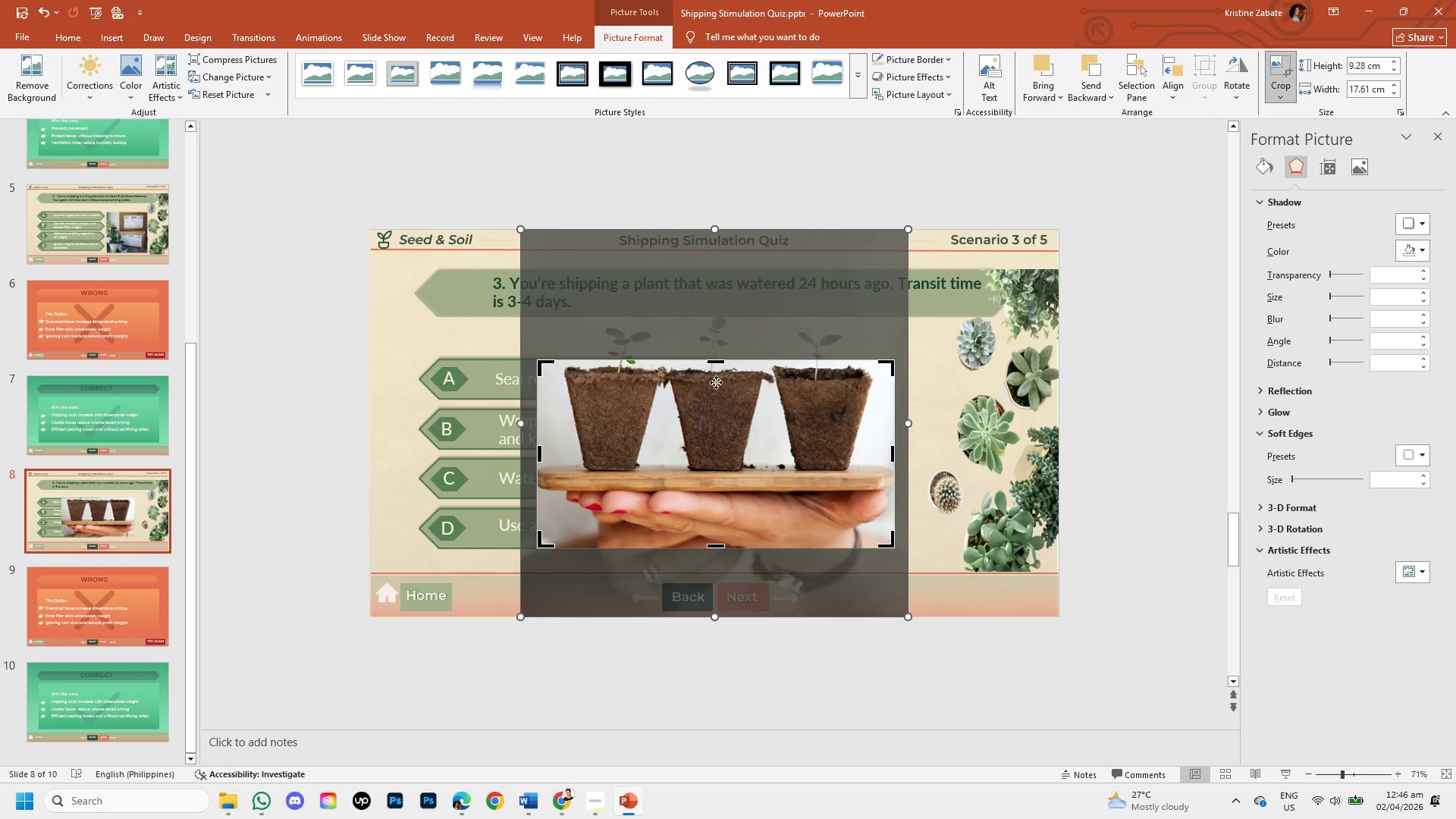 
left_click_drag(start_coordinate=[726, 411], to_coordinate=[723, 471])
 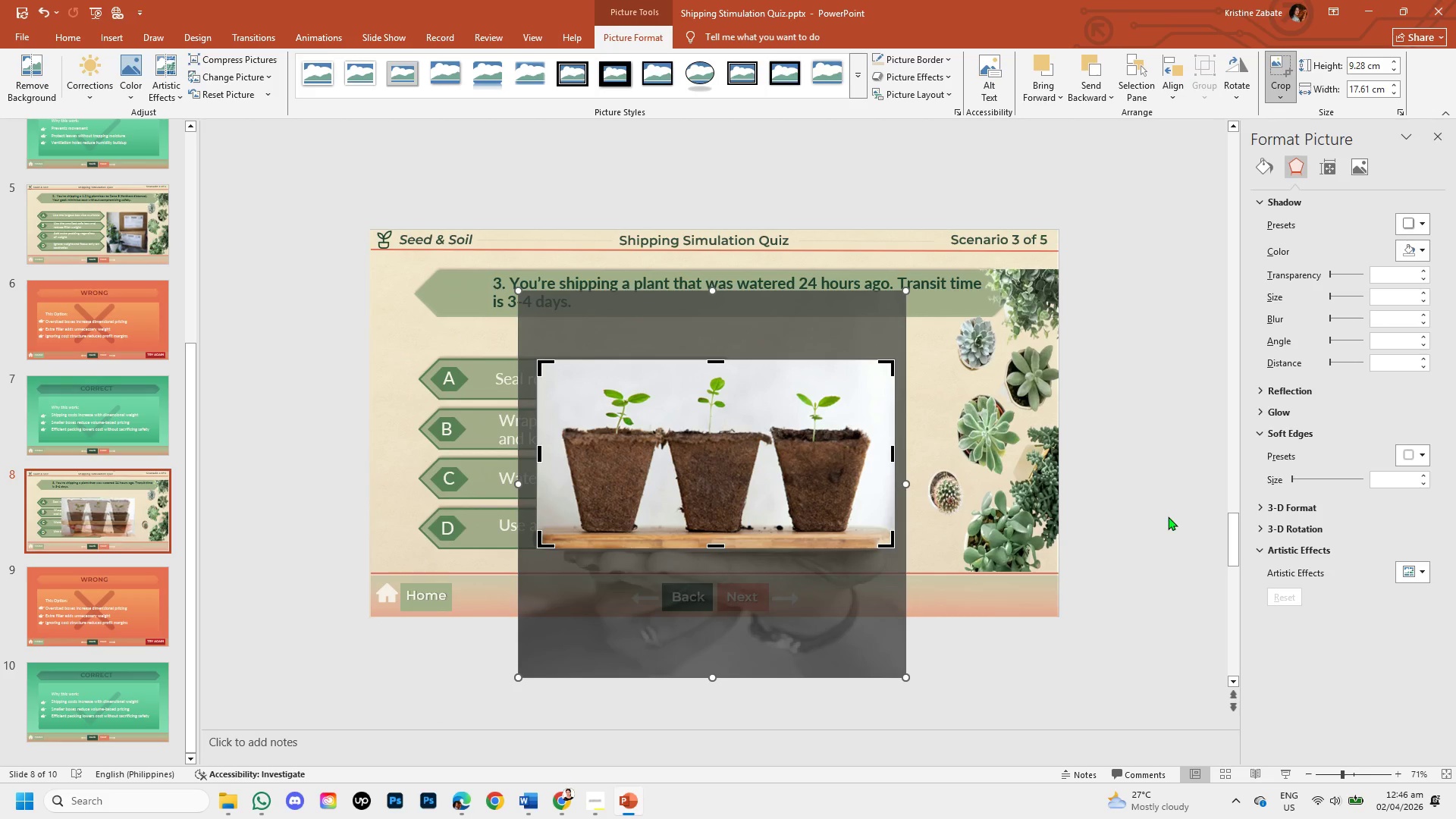 
left_click([1168, 516])
 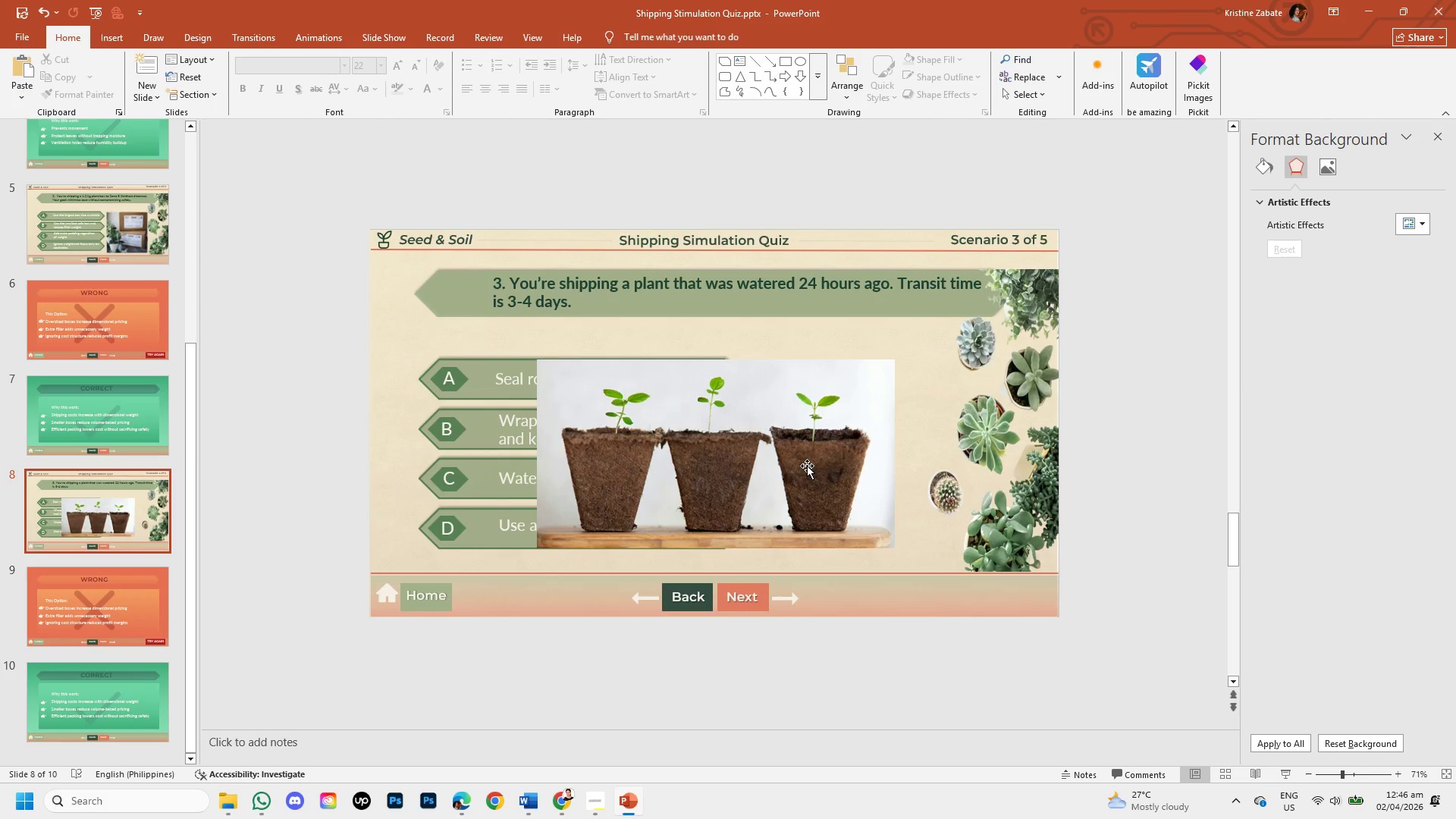 
left_click([807, 466])
 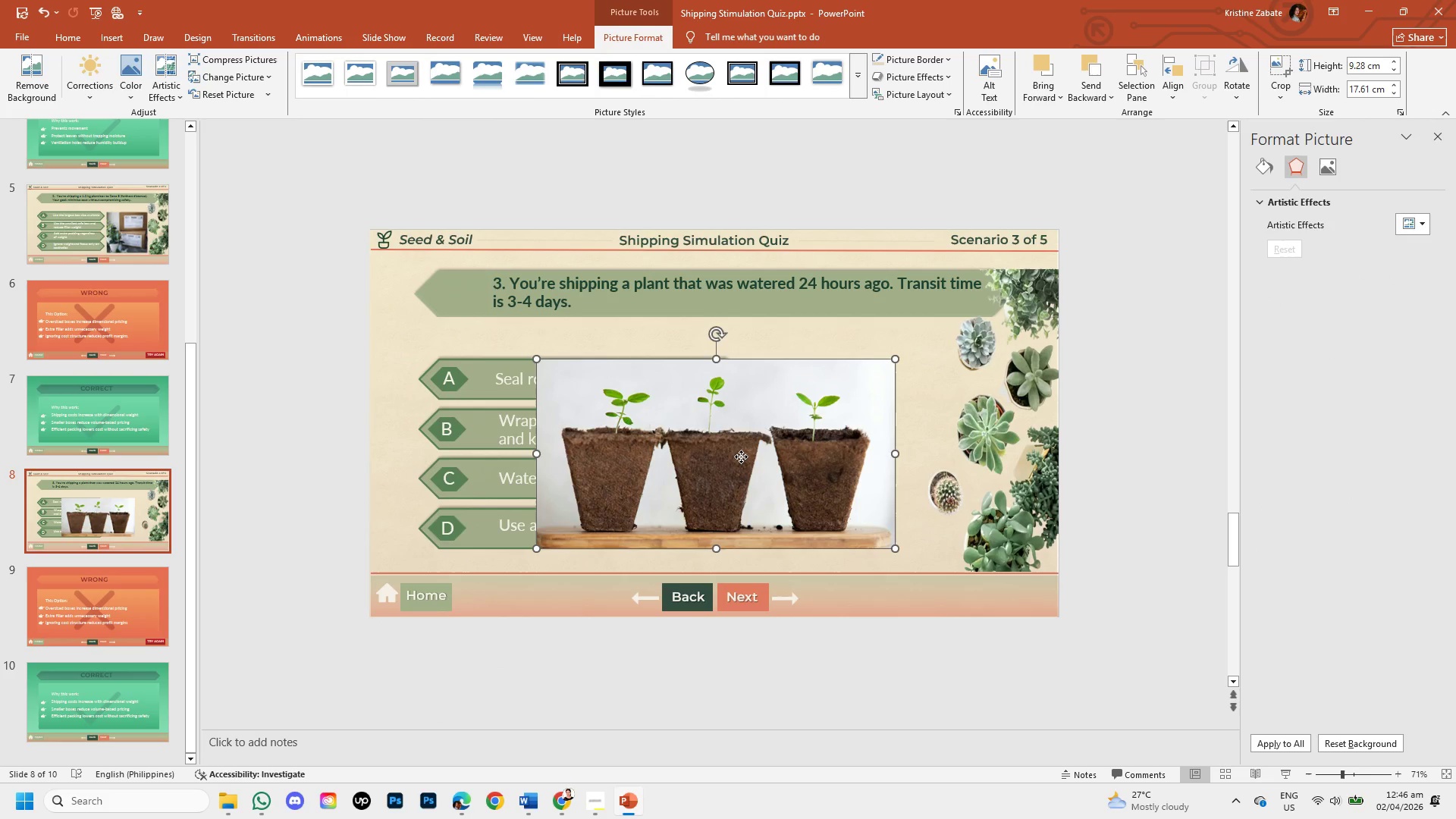 
left_click_drag(start_coordinate=[741, 457], to_coordinate=[912, 470])
 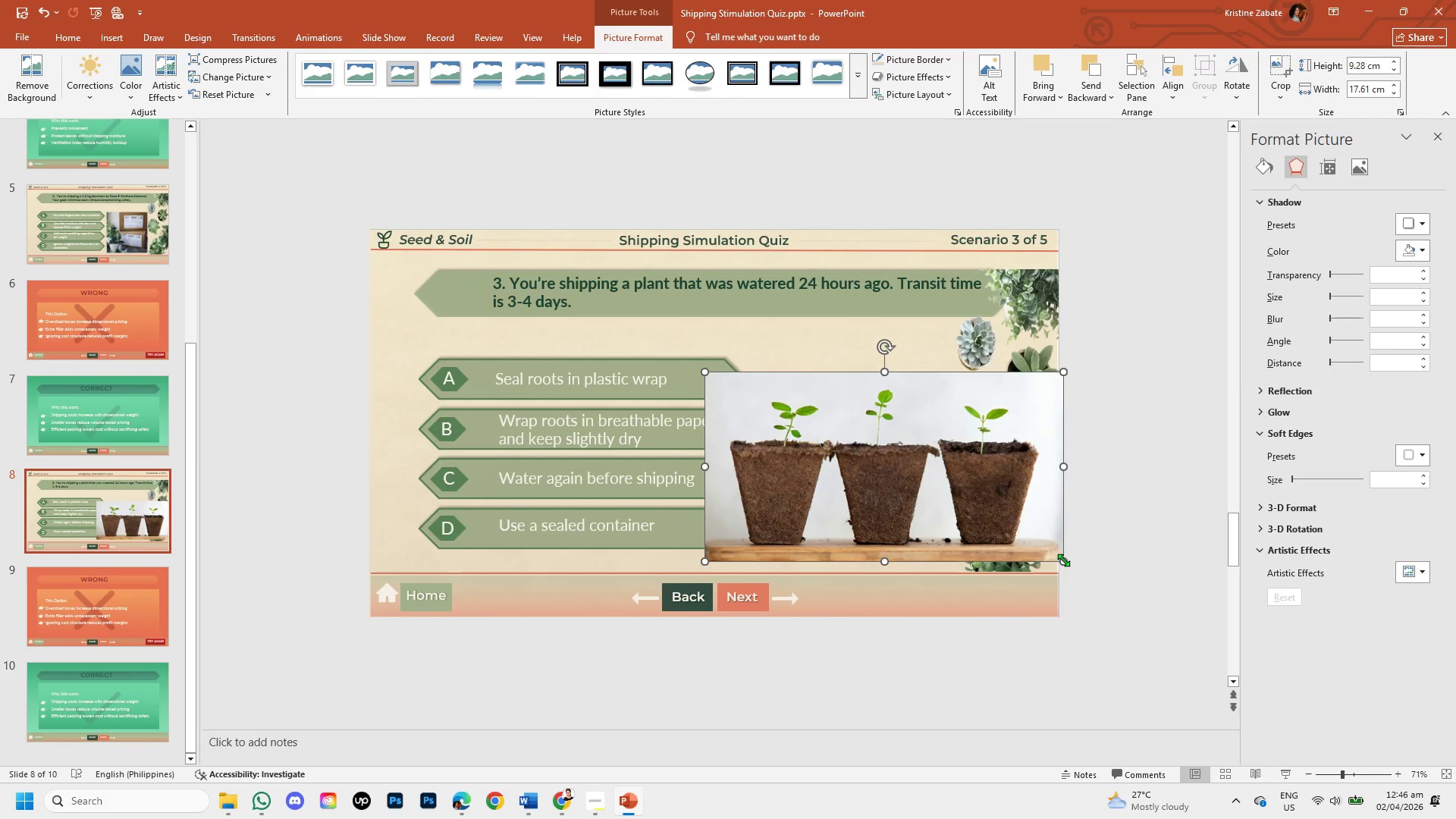 
left_click_drag(start_coordinate=[1063, 560], to_coordinate=[902, 463])
 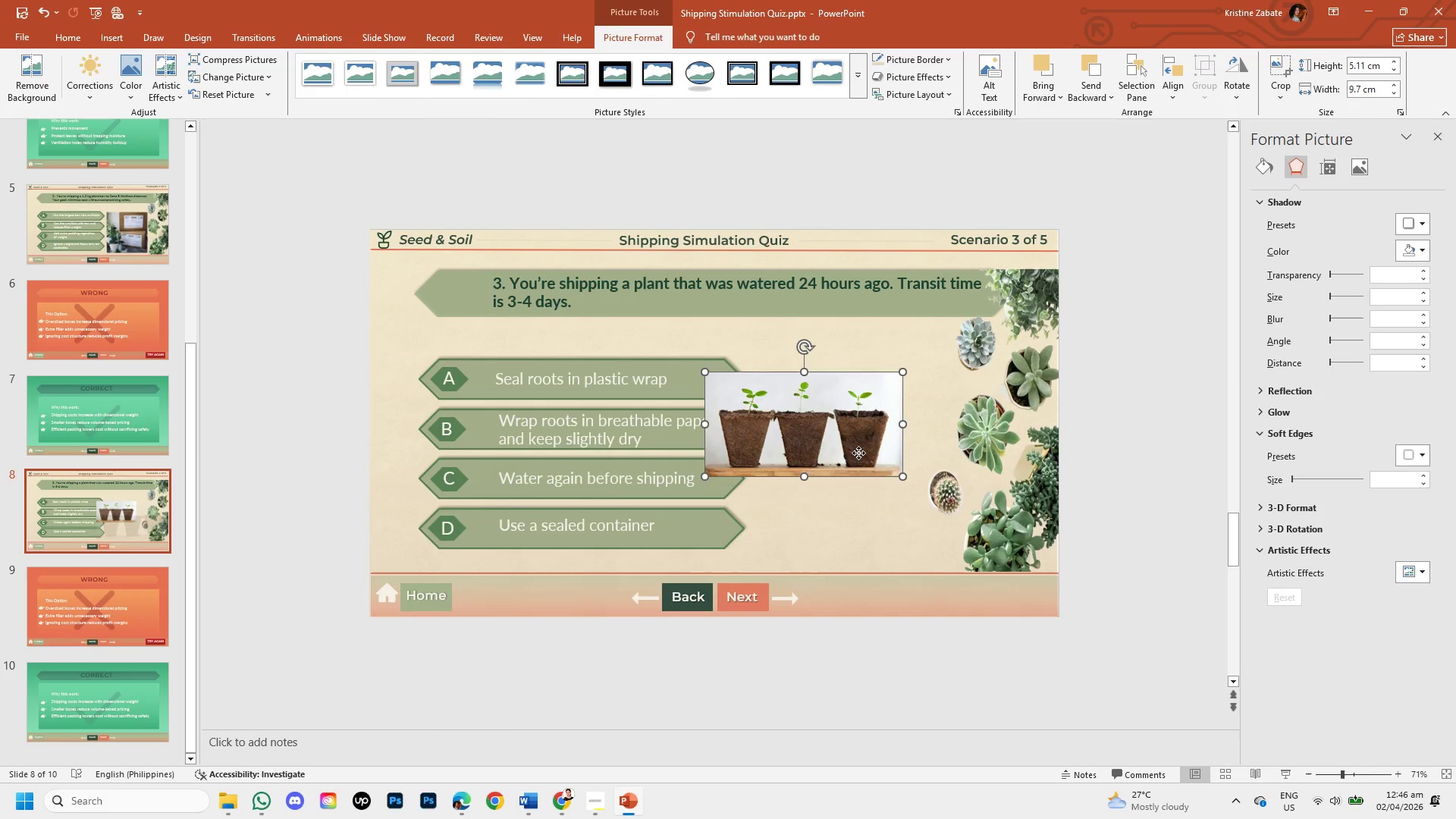 
left_click_drag(start_coordinate=[858, 453], to_coordinate=[908, 534])
 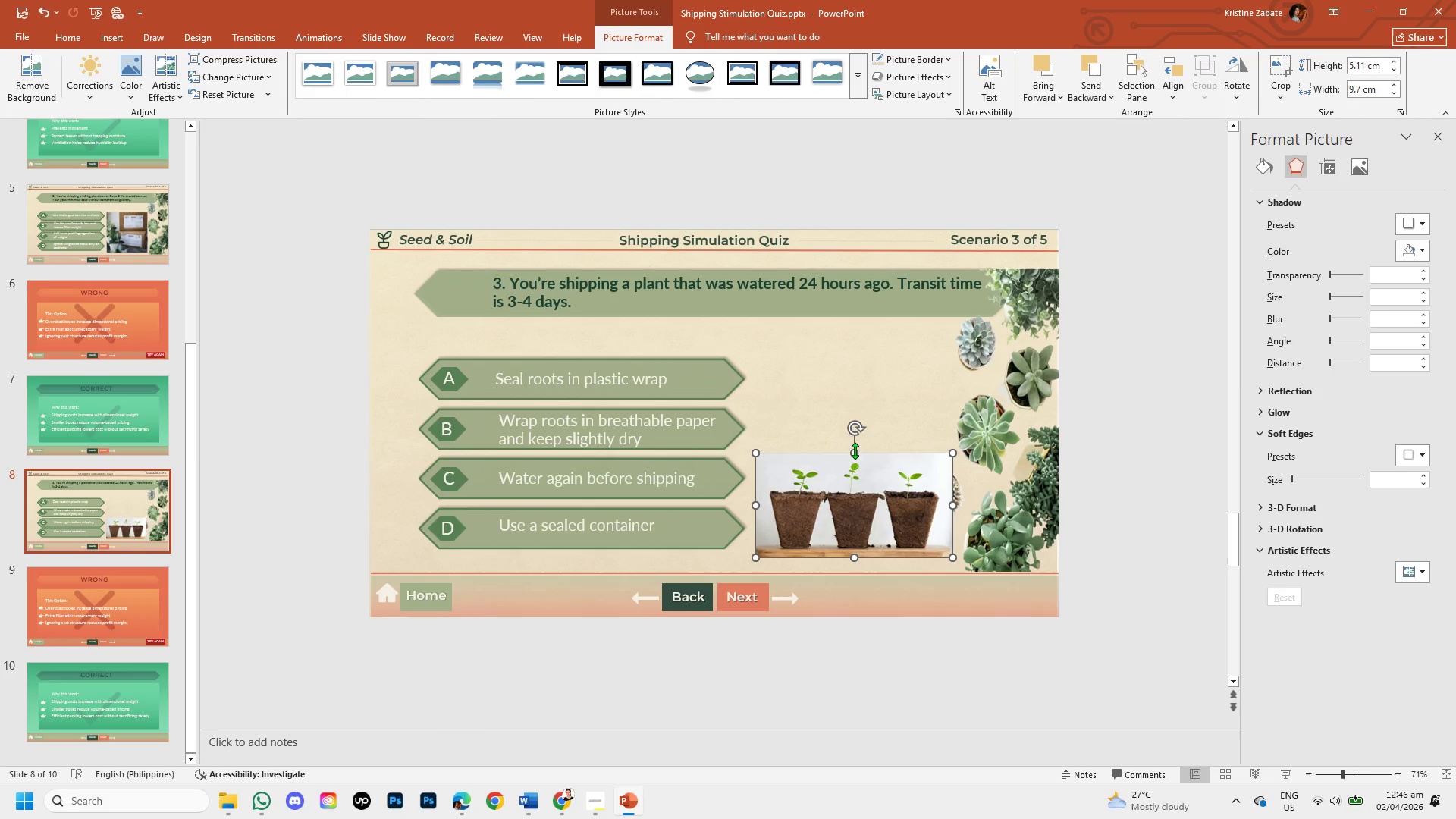 
left_click_drag(start_coordinate=[855, 450], to_coordinate=[860, 415])
 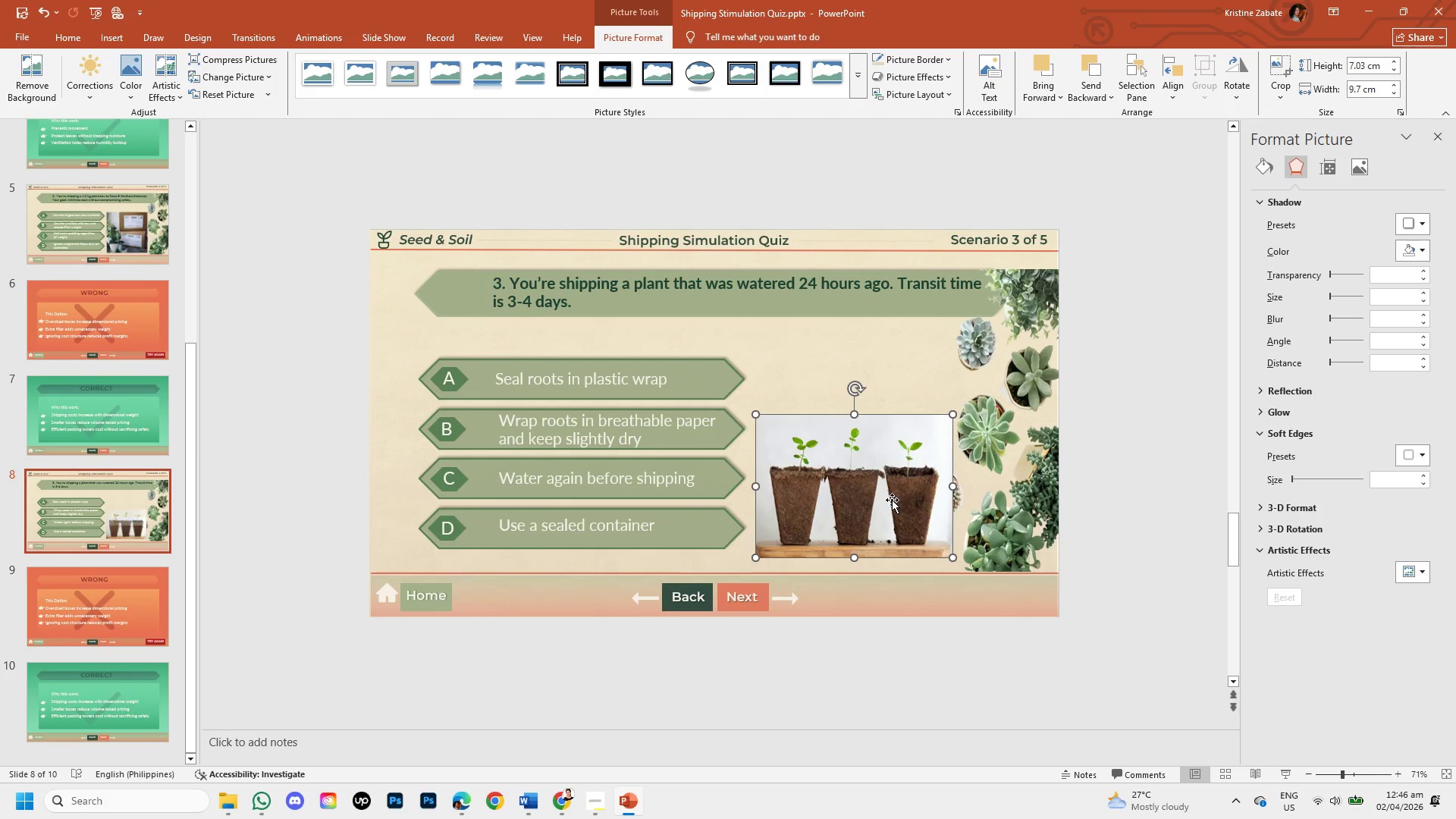 
left_click_drag(start_coordinate=[892, 500], to_coordinate=[886, 446])
 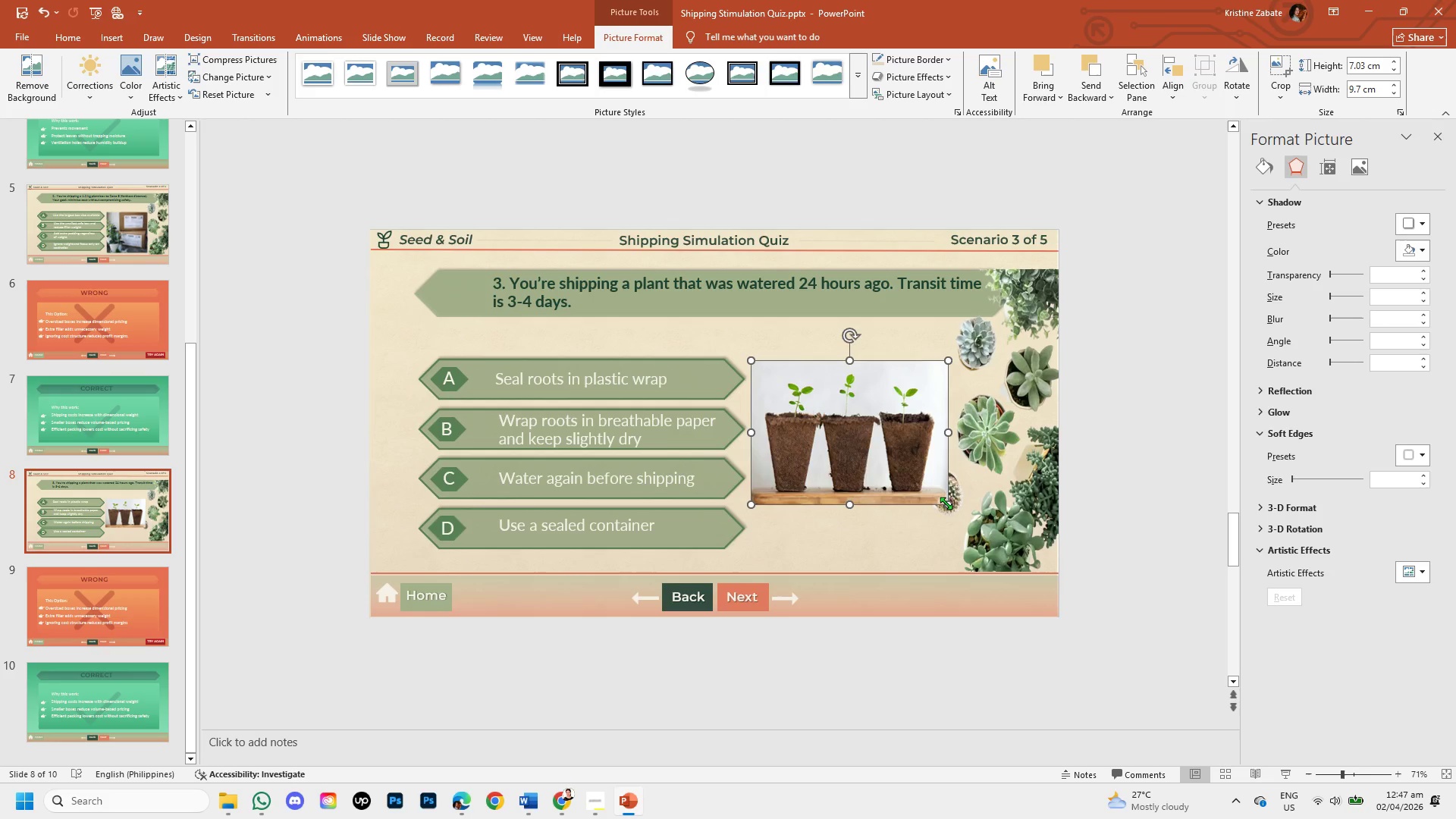 
left_click_drag(start_coordinate=[946, 503], to_coordinate=[981, 551])
 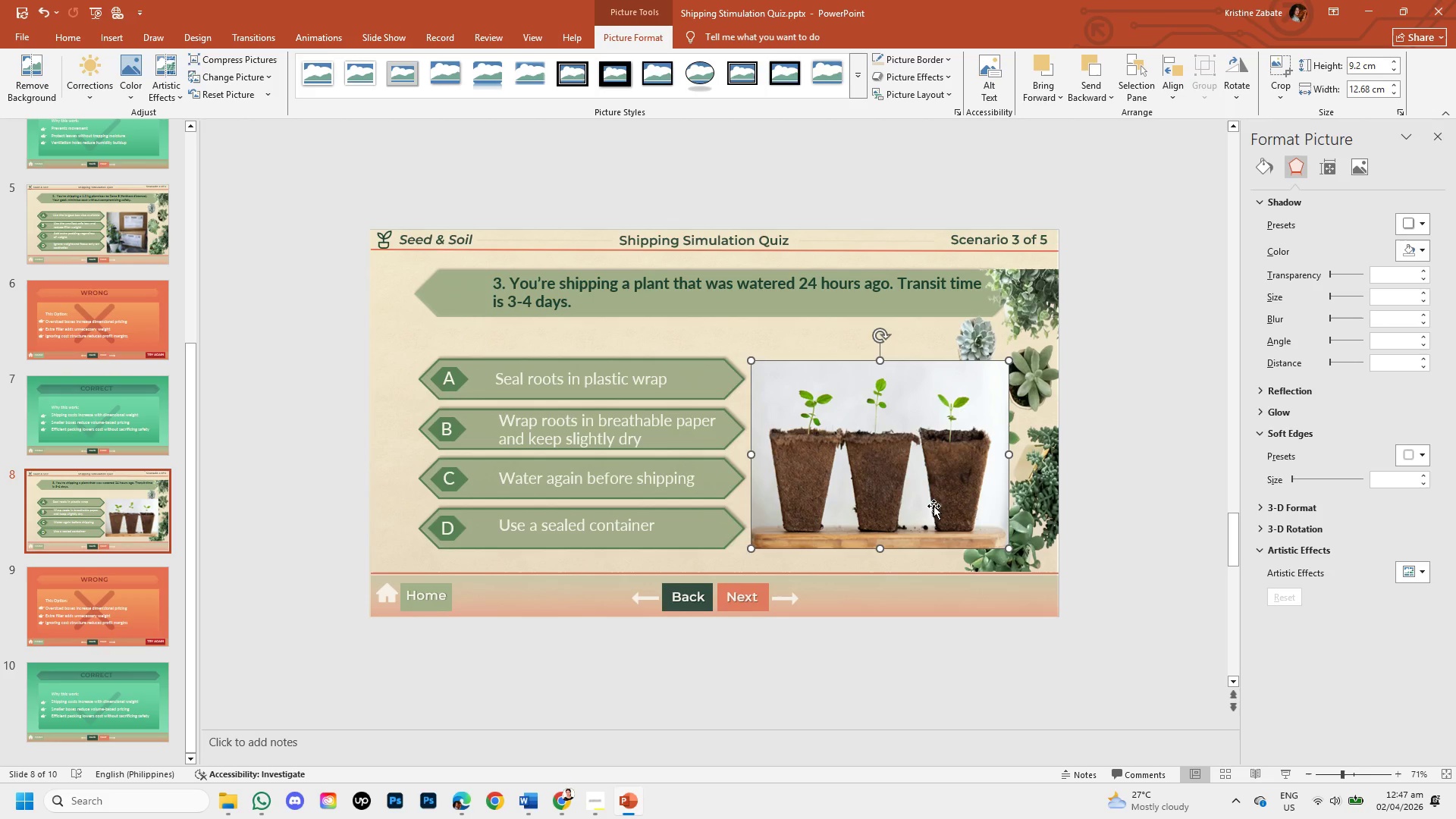 
left_click([934, 506])
 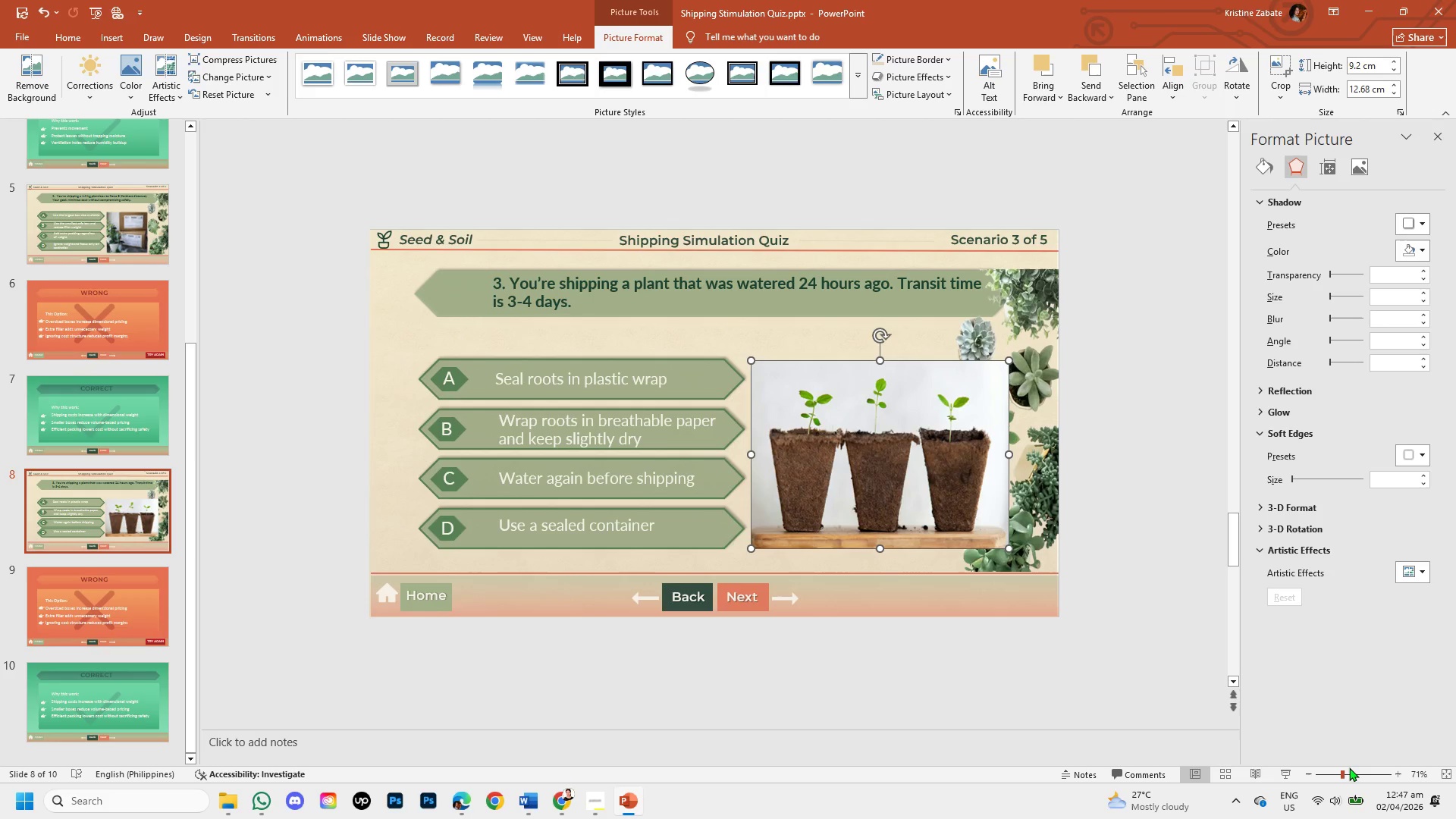 
left_click([1349, 767])
 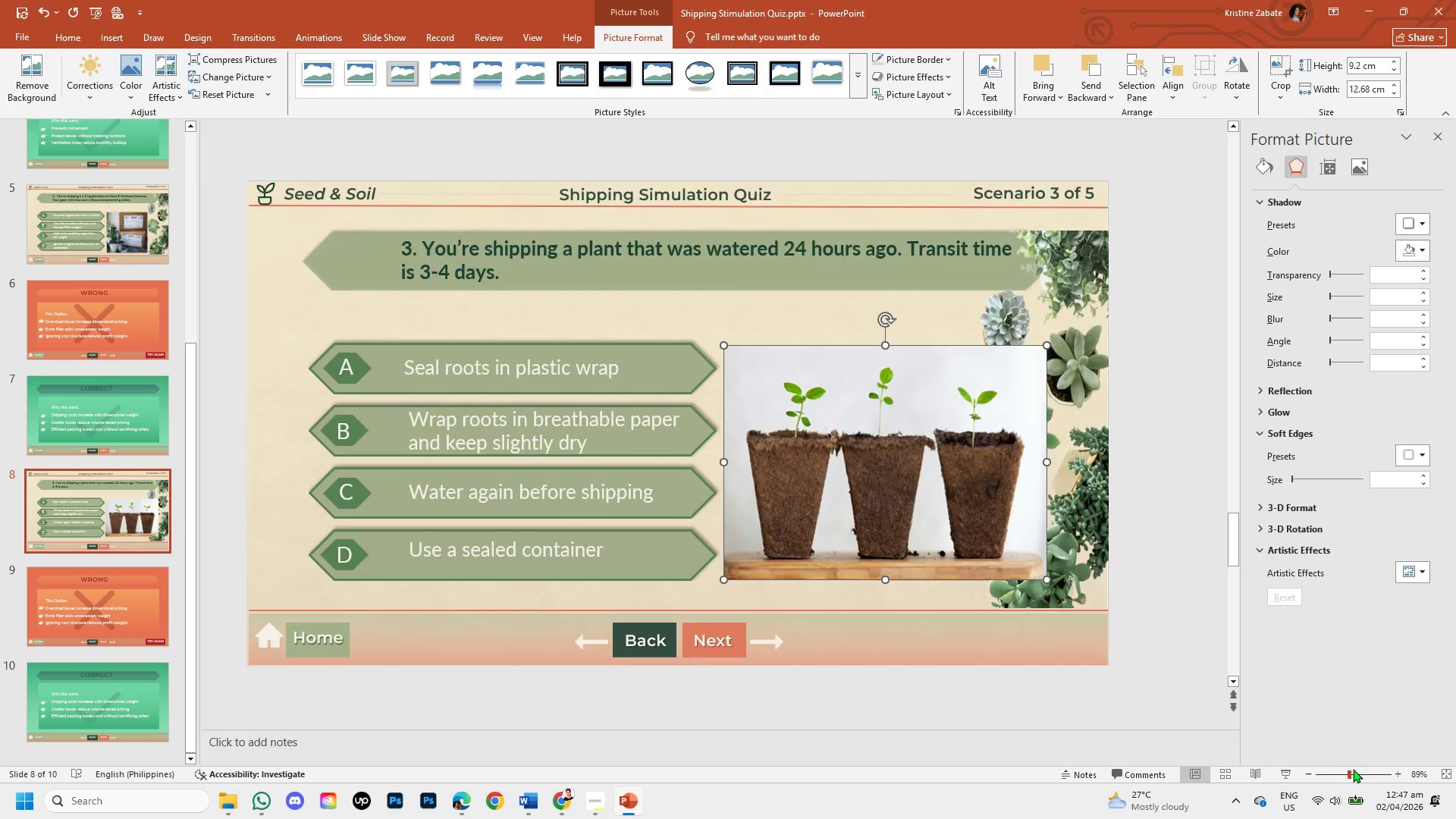 
left_click([1353, 769])
 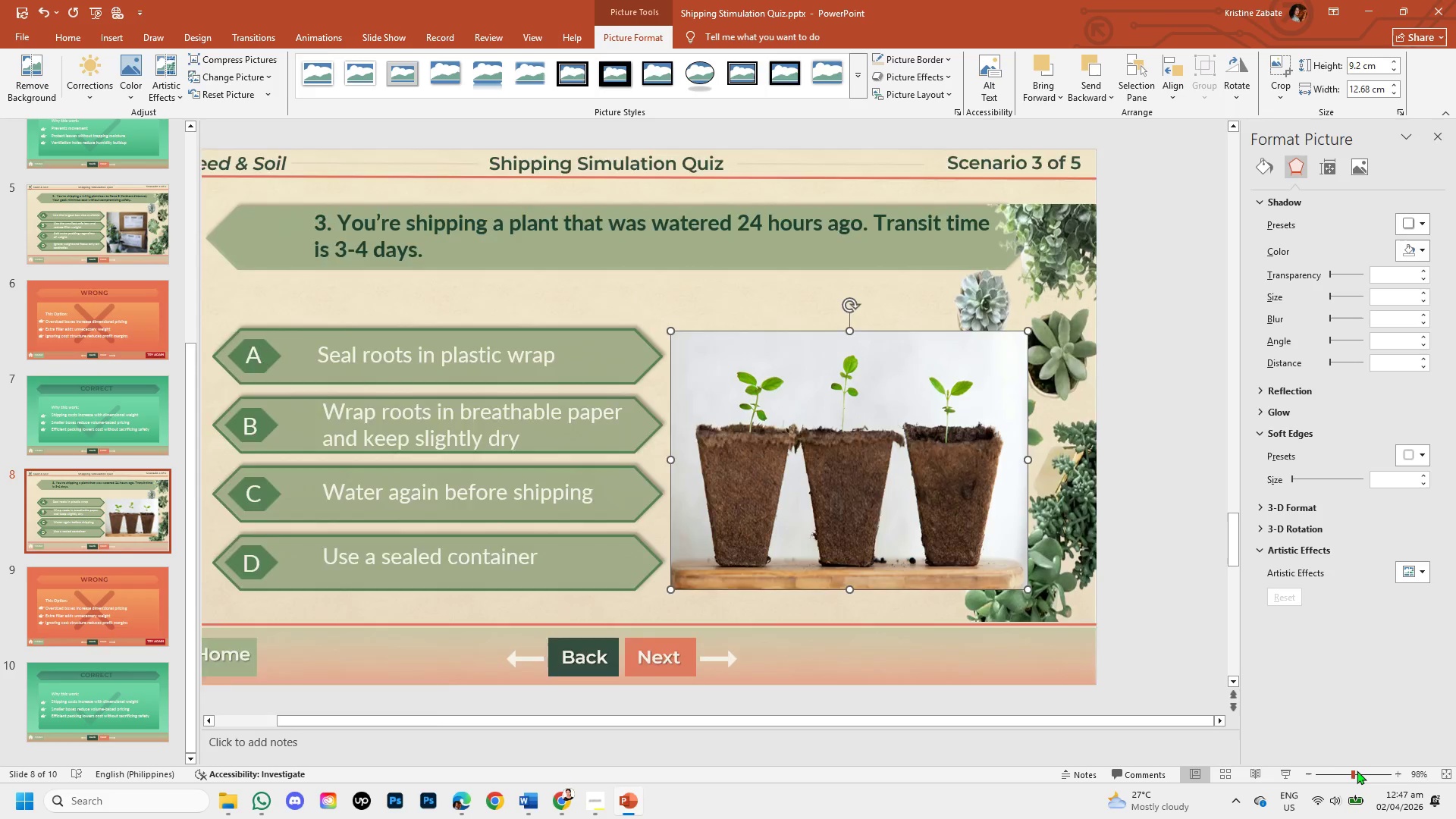 
left_click([1357, 770])
 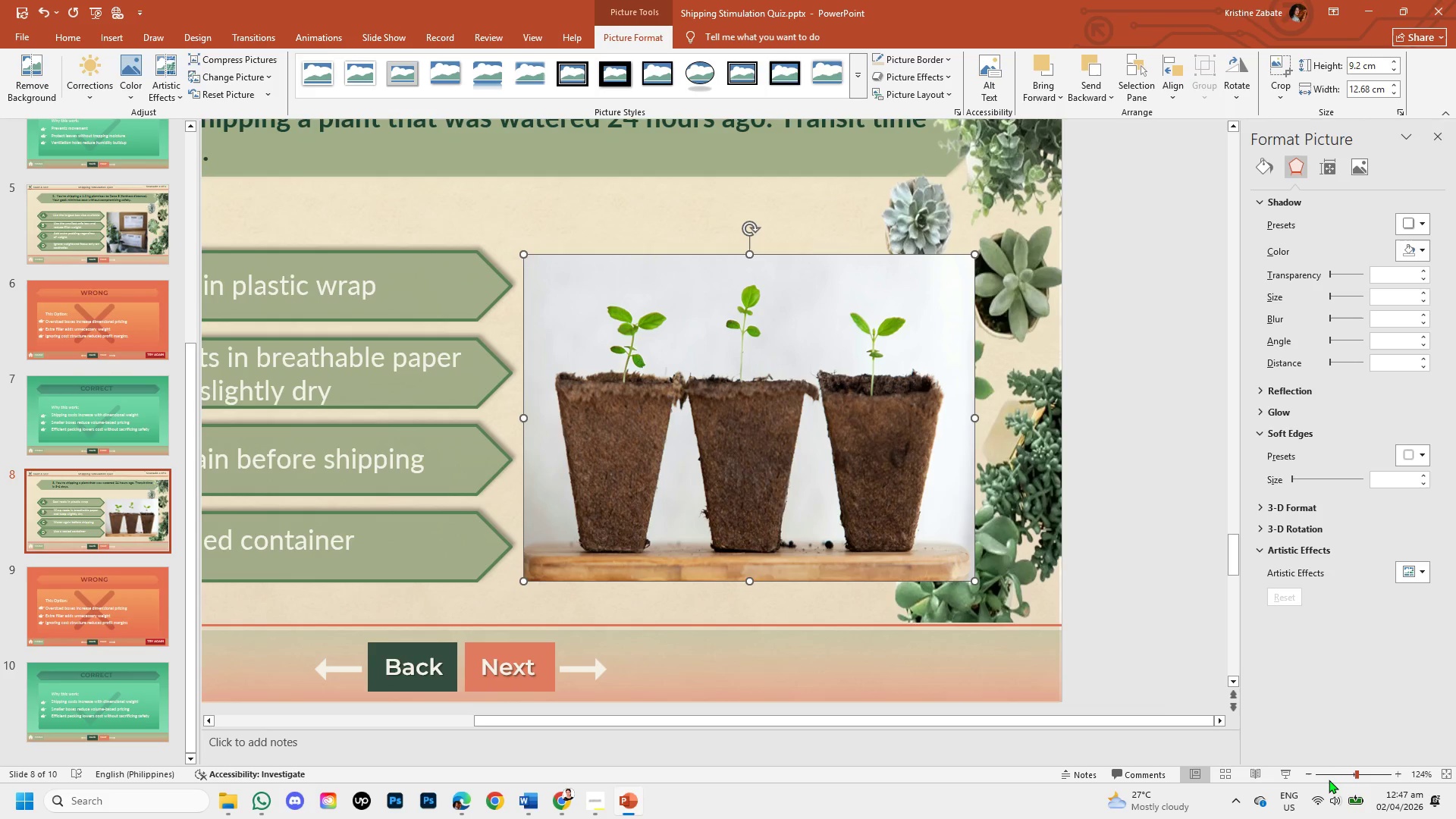 
left_click([1334, 772])
 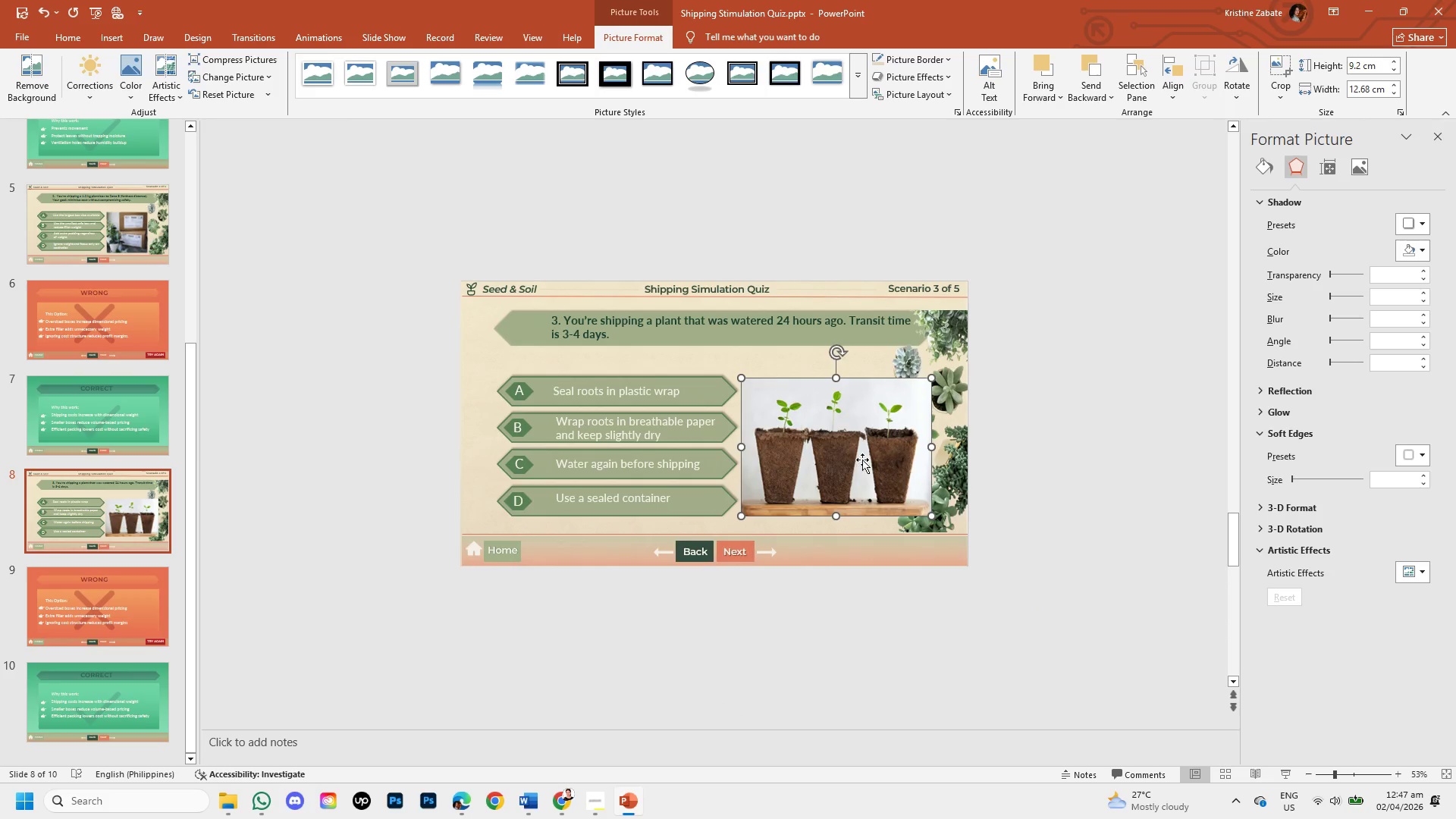 
left_click([847, 460])
 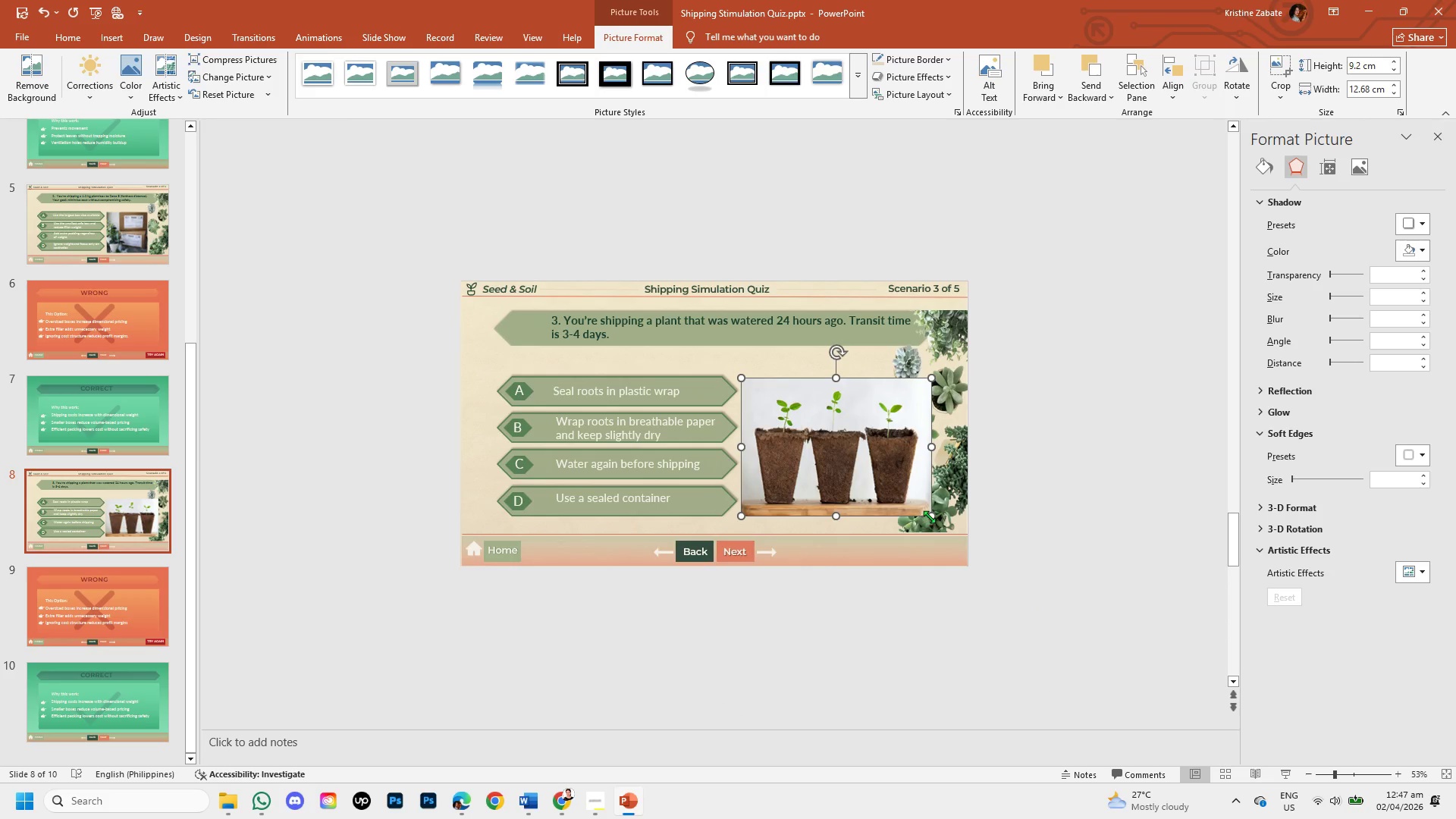 
left_click_drag(start_coordinate=[929, 516], to_coordinate=[897, 505])
 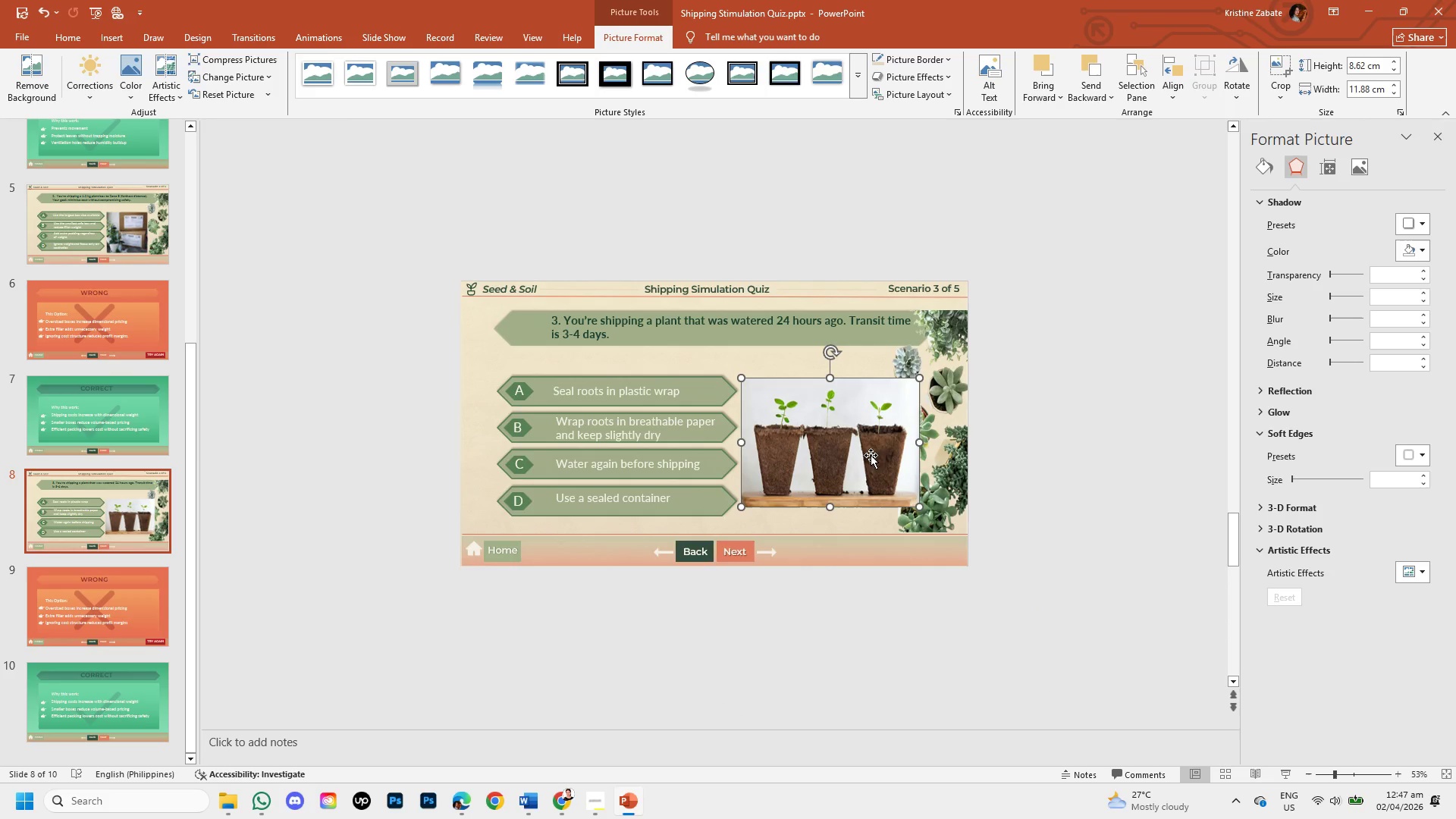 
left_click_drag(start_coordinate=[871, 455], to_coordinate=[868, 461])
 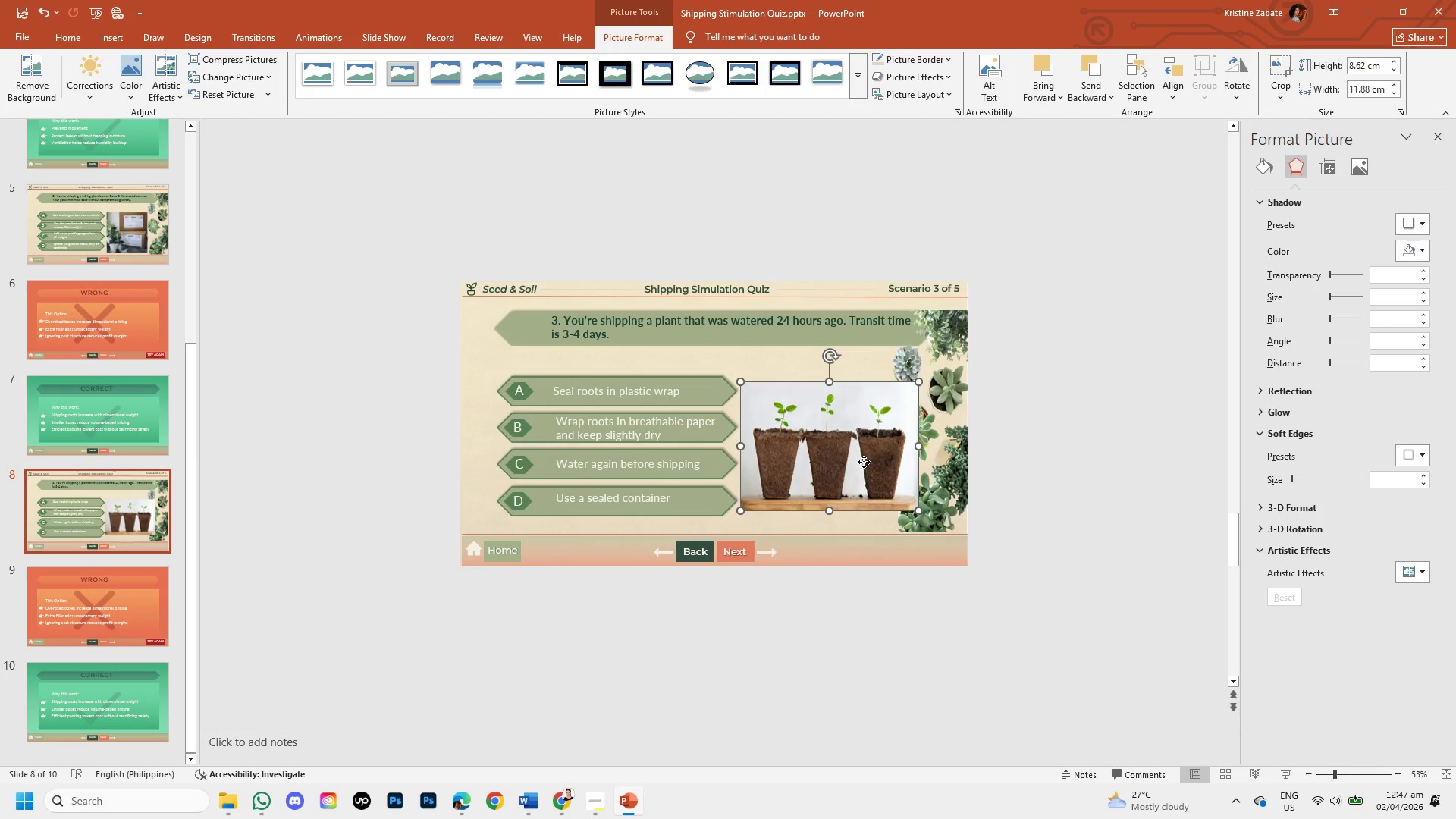 
double_click([864, 462])
 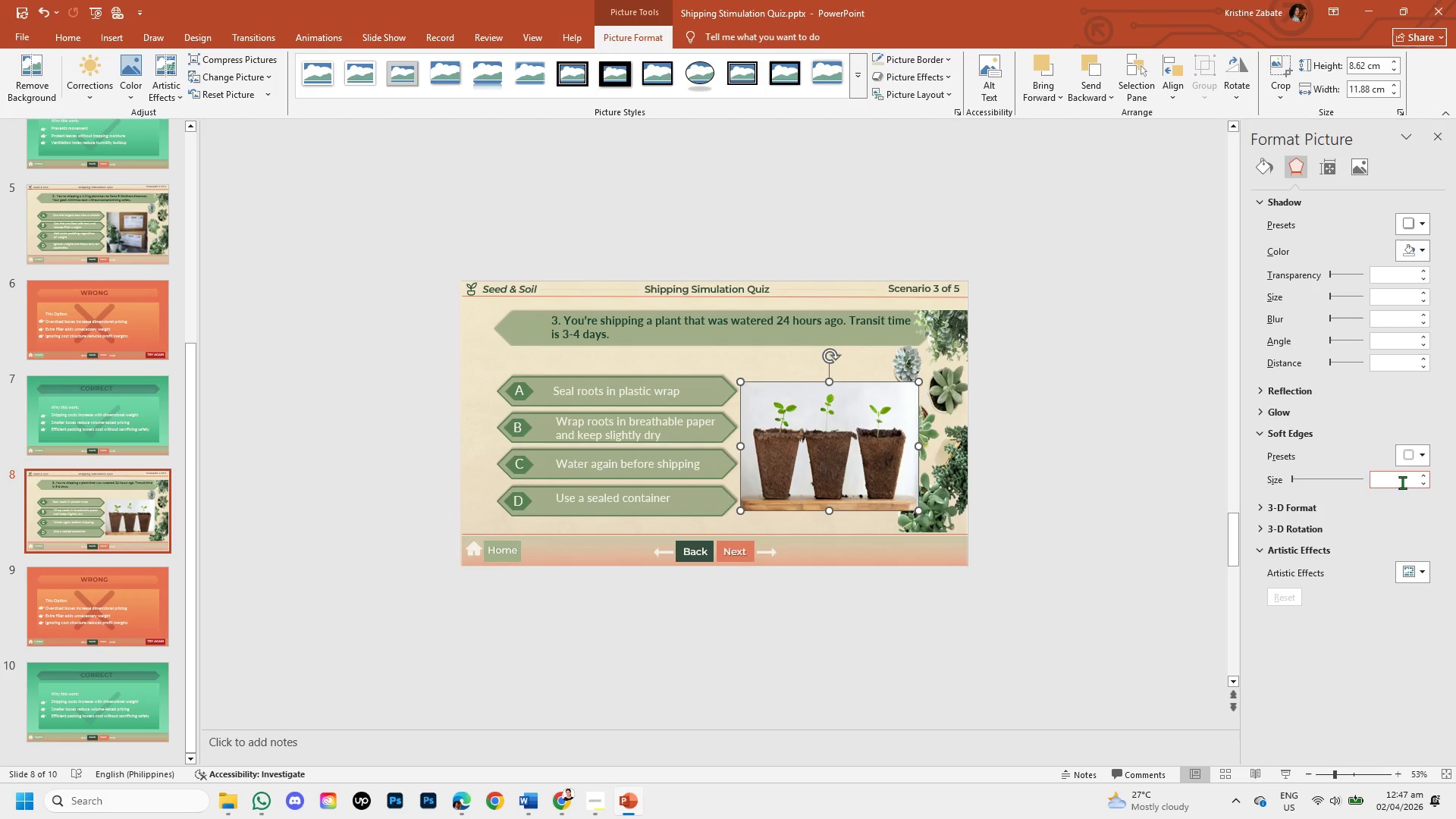 
left_click([1402, 482])
 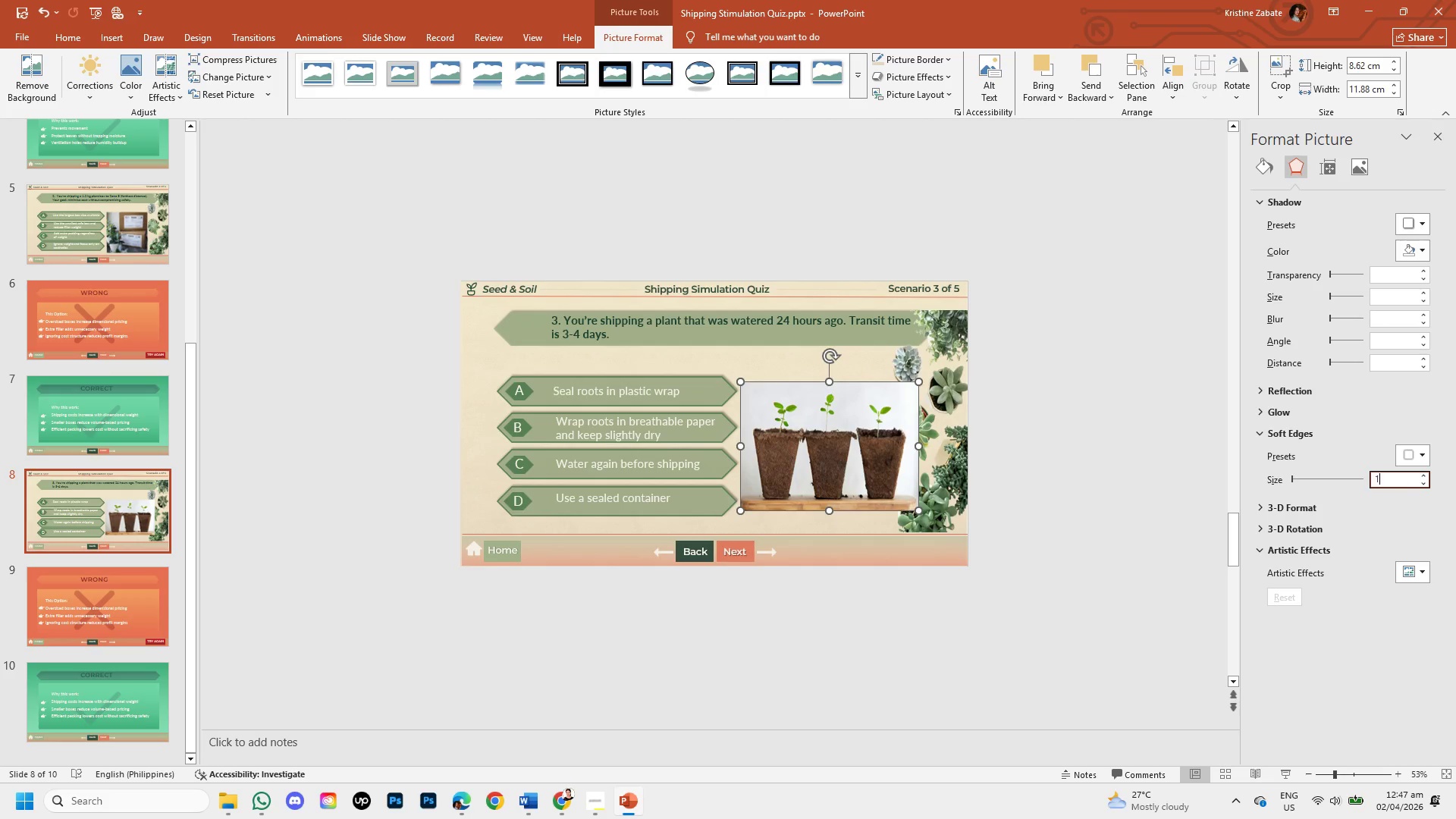 
key(Numpad1)
 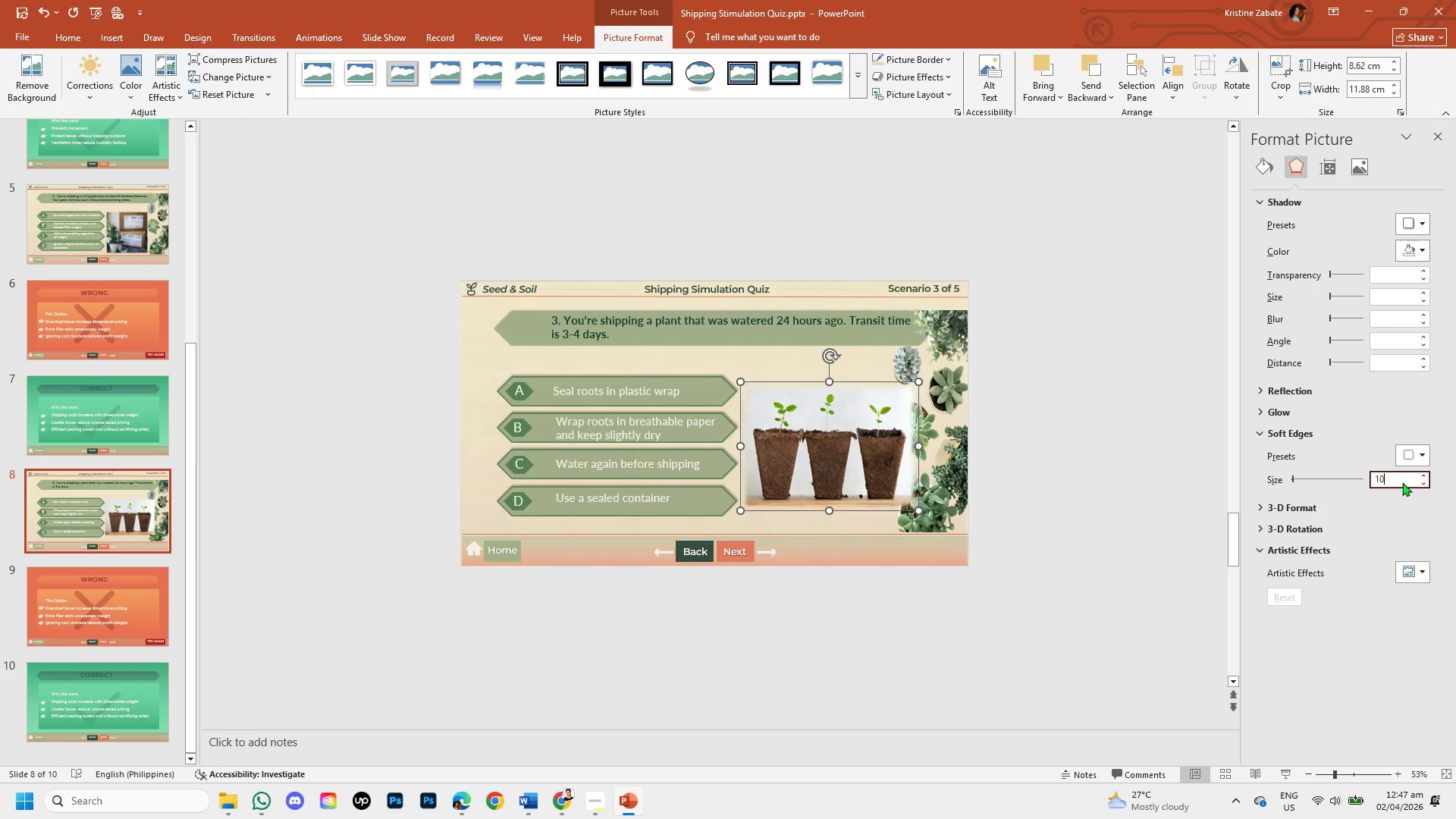 
key(Numpad0)
 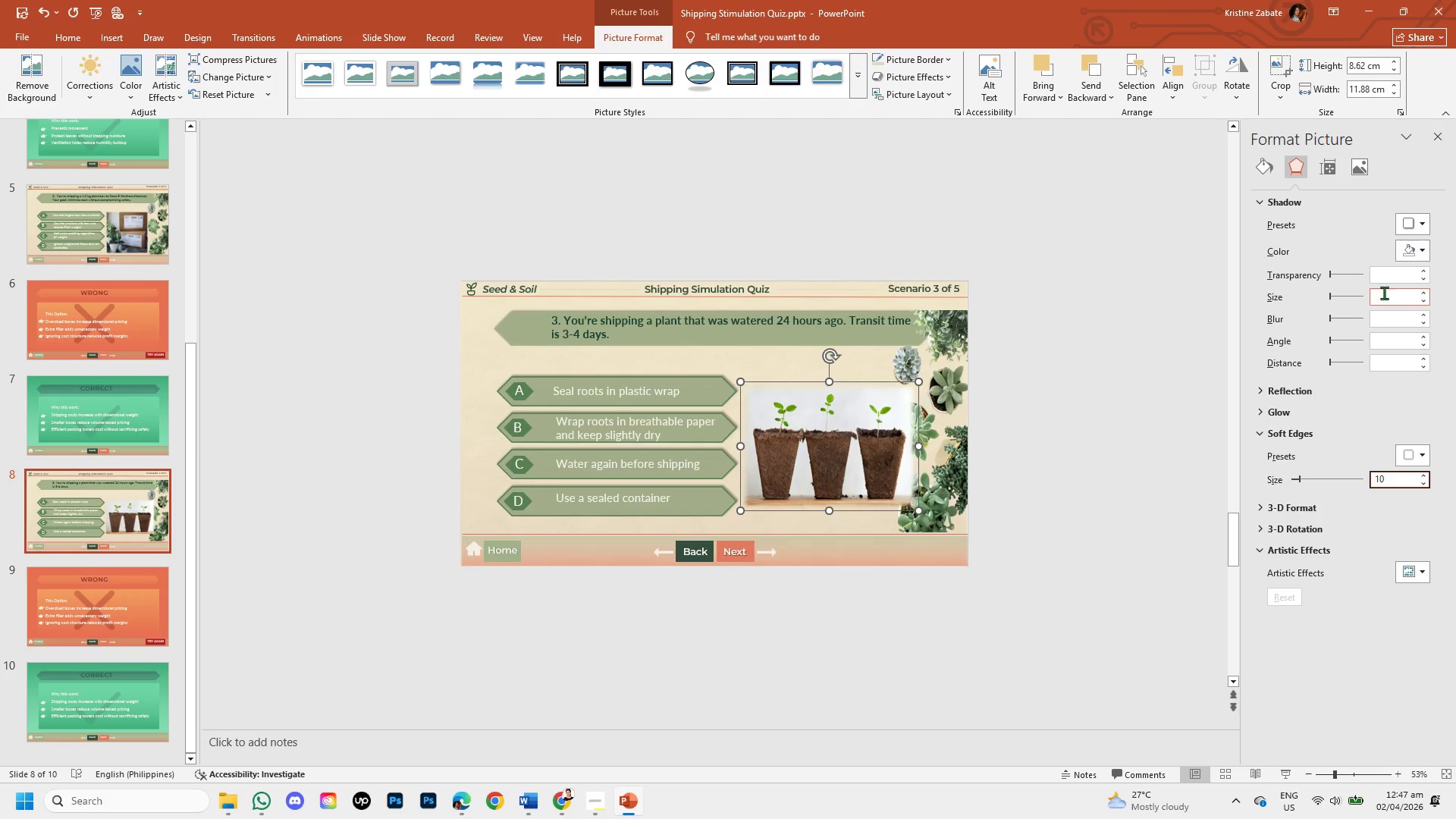 
left_click([1381, 275])
 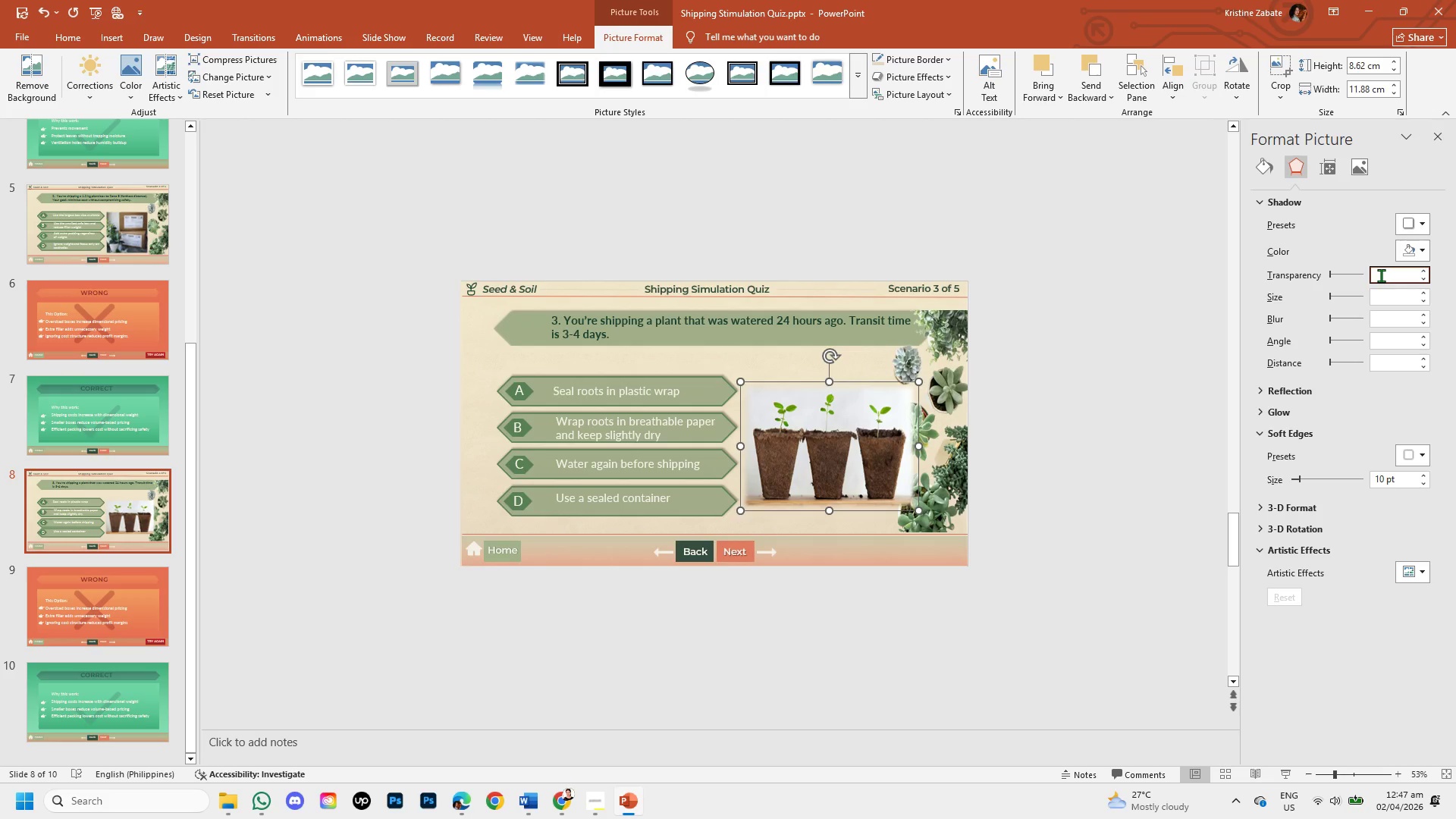 
key(Numpad7)
 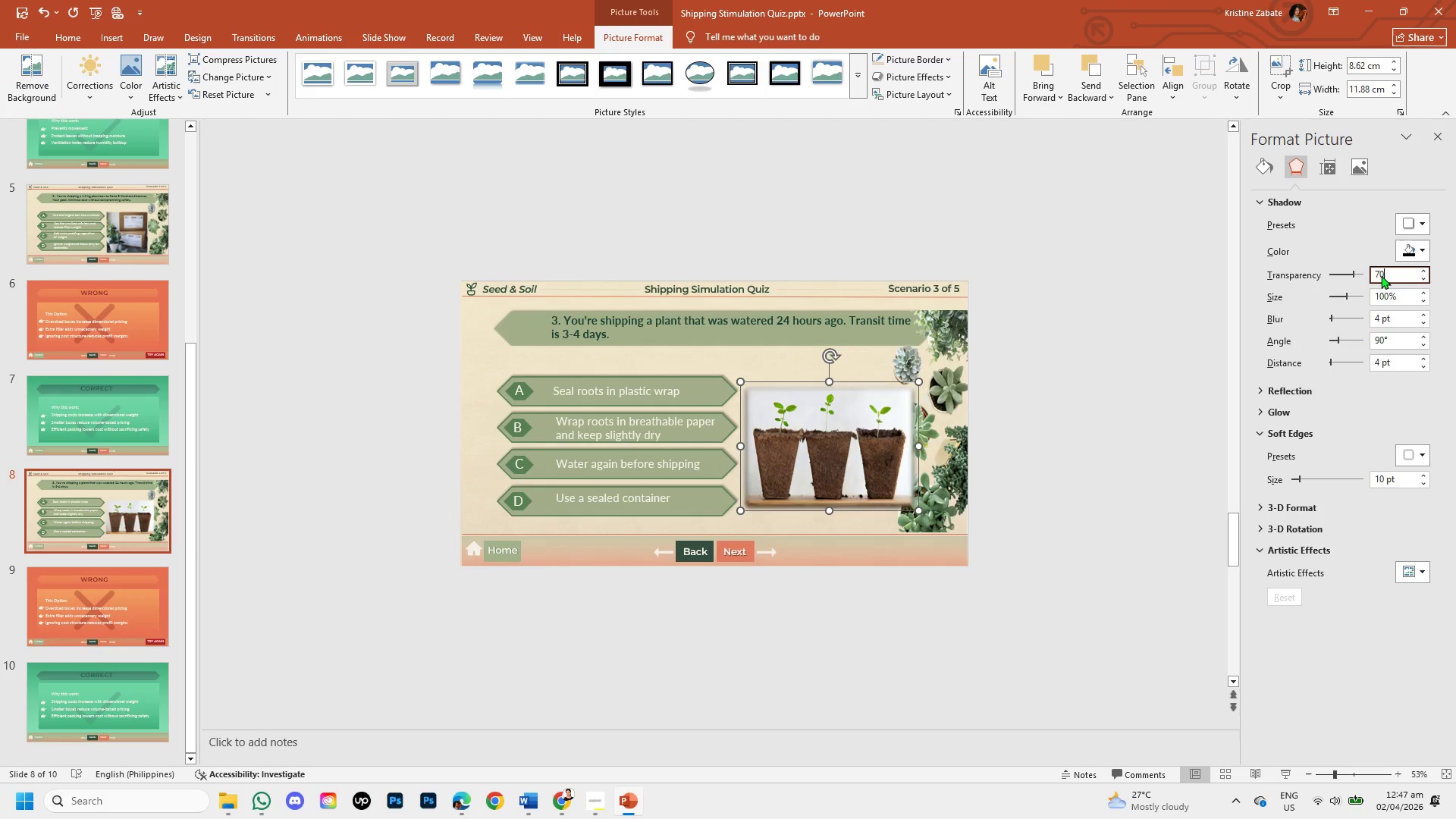 
key(Numpad0)
 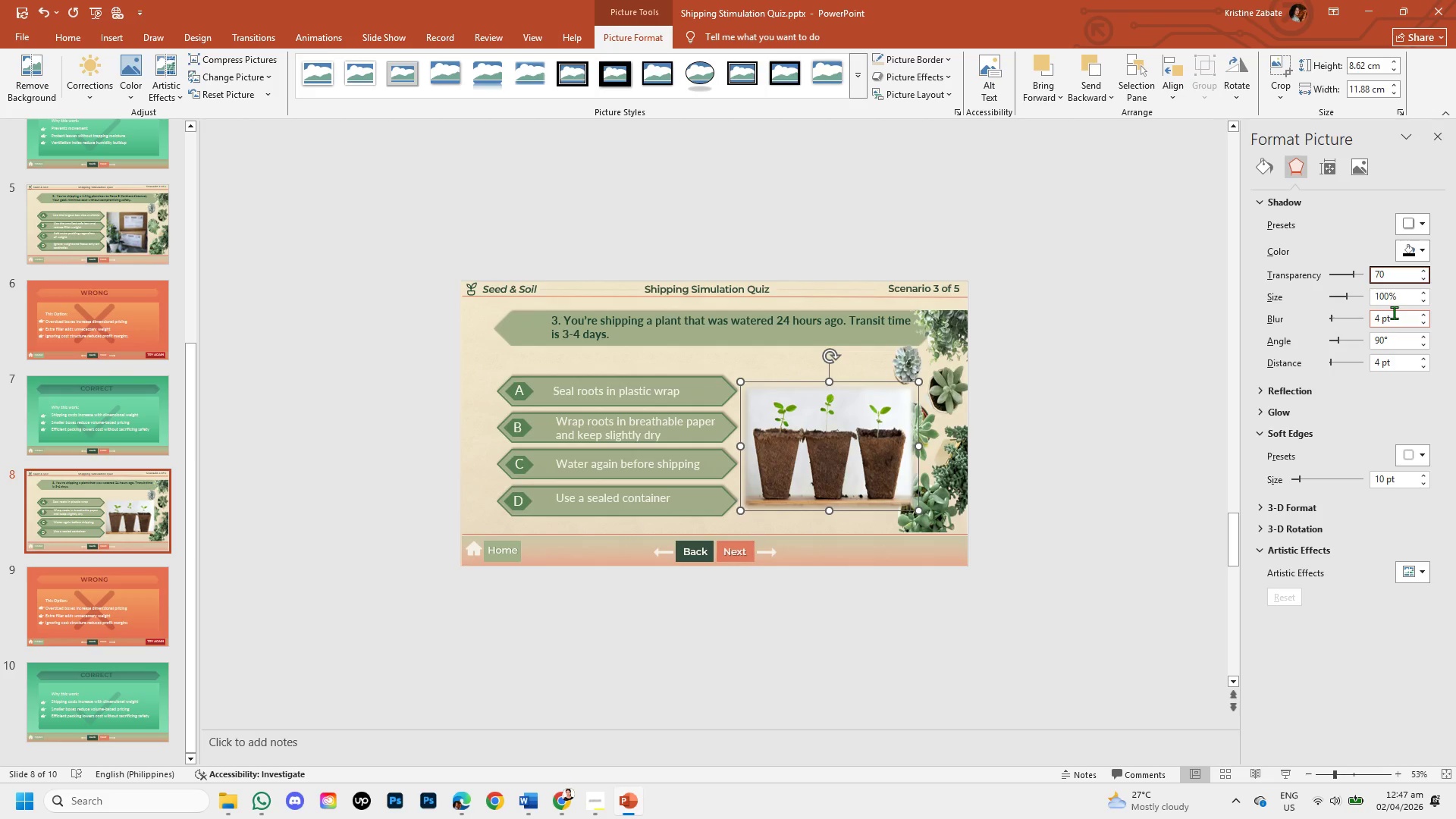 
left_click([1394, 318])
 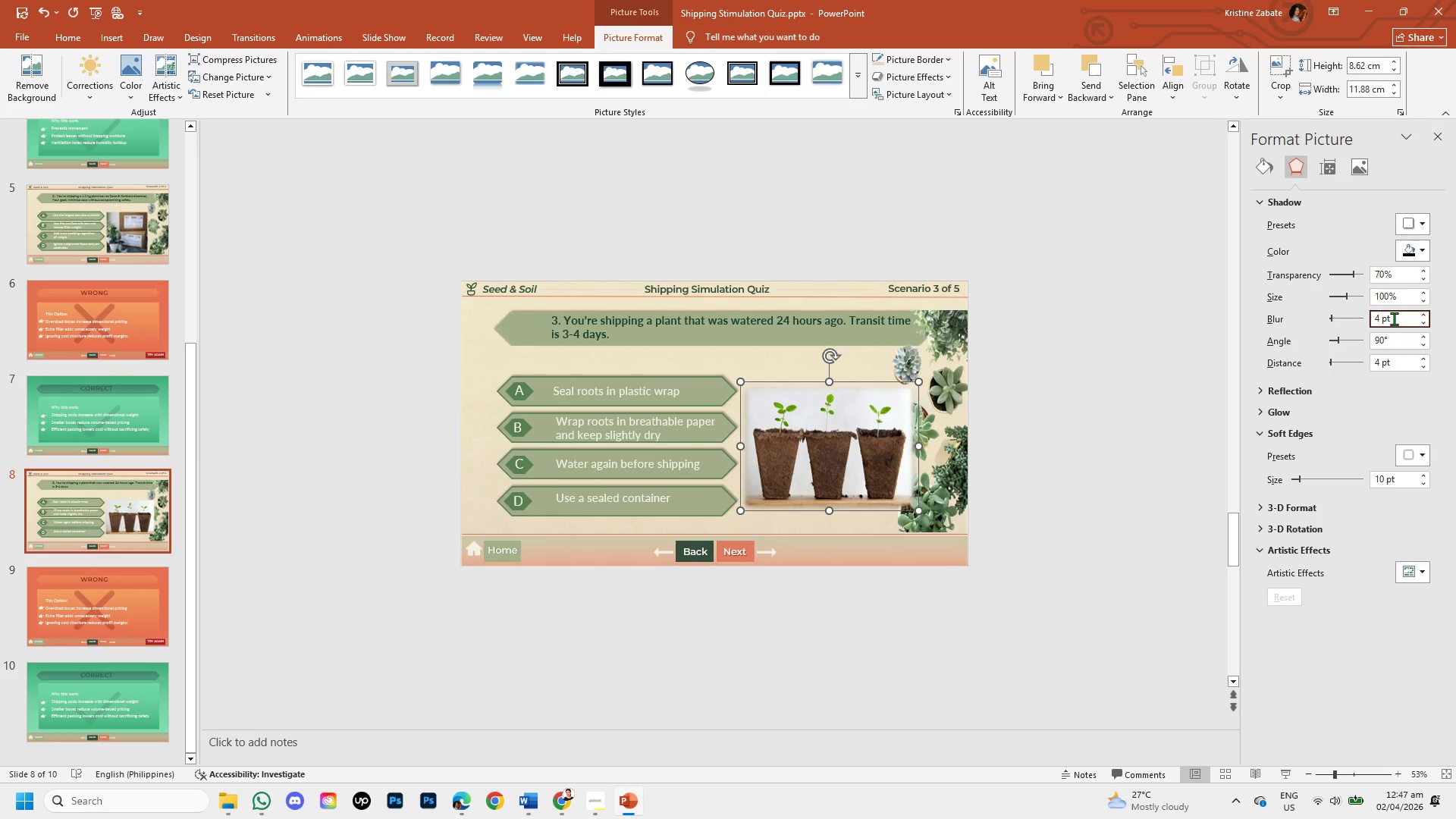 
key(Backspace)
 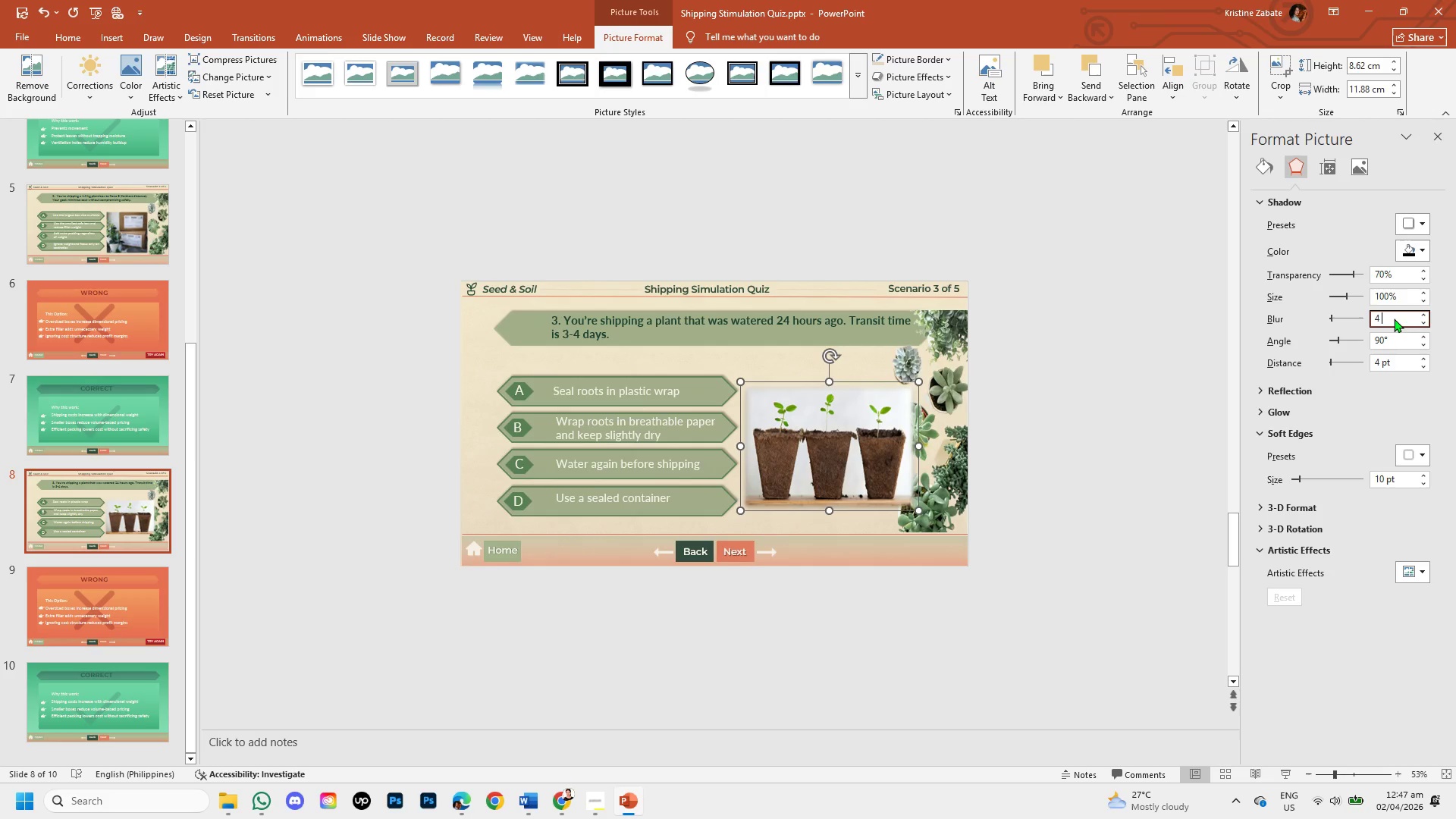 
key(Backspace)
 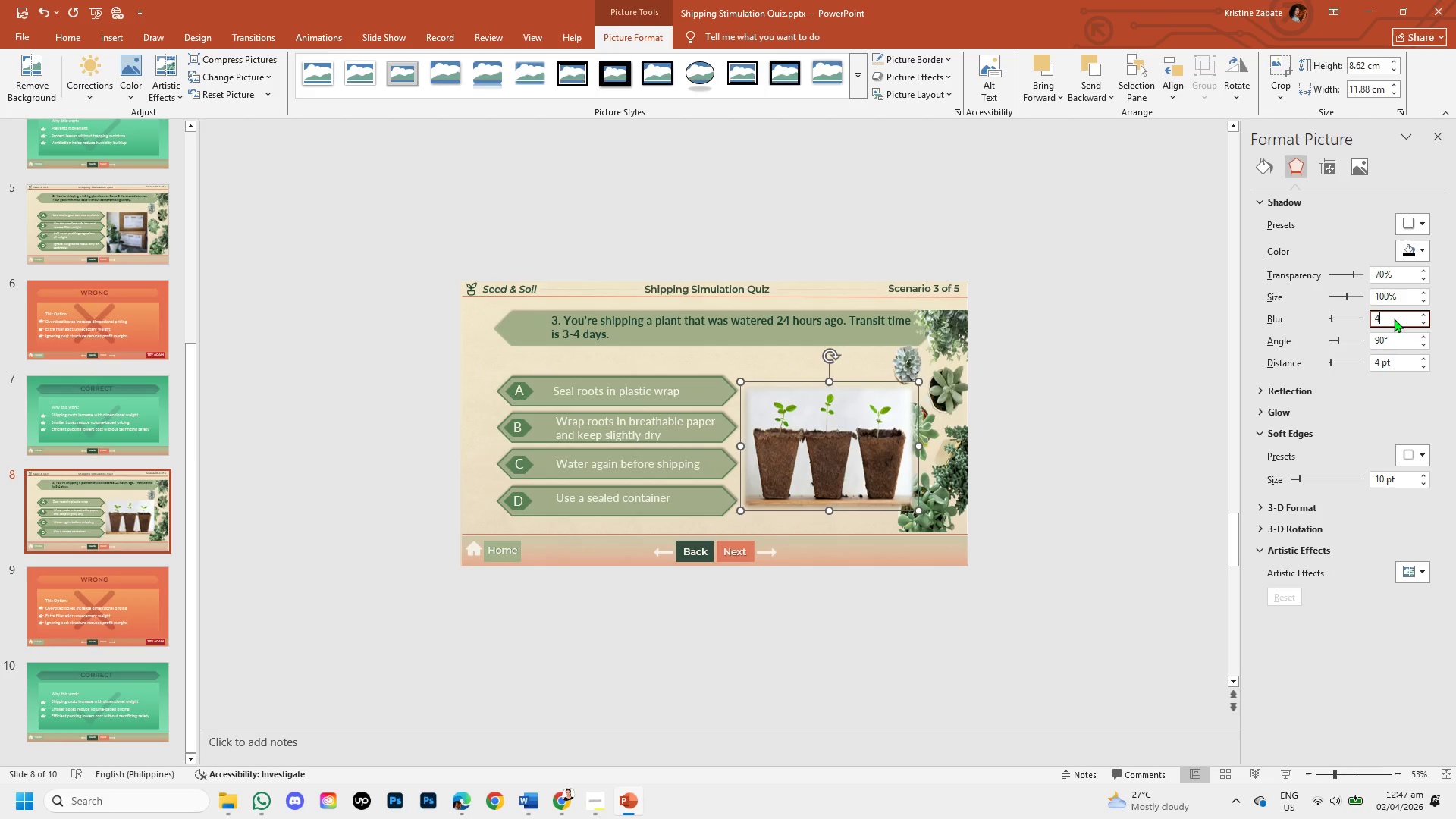 
key(Backspace)
 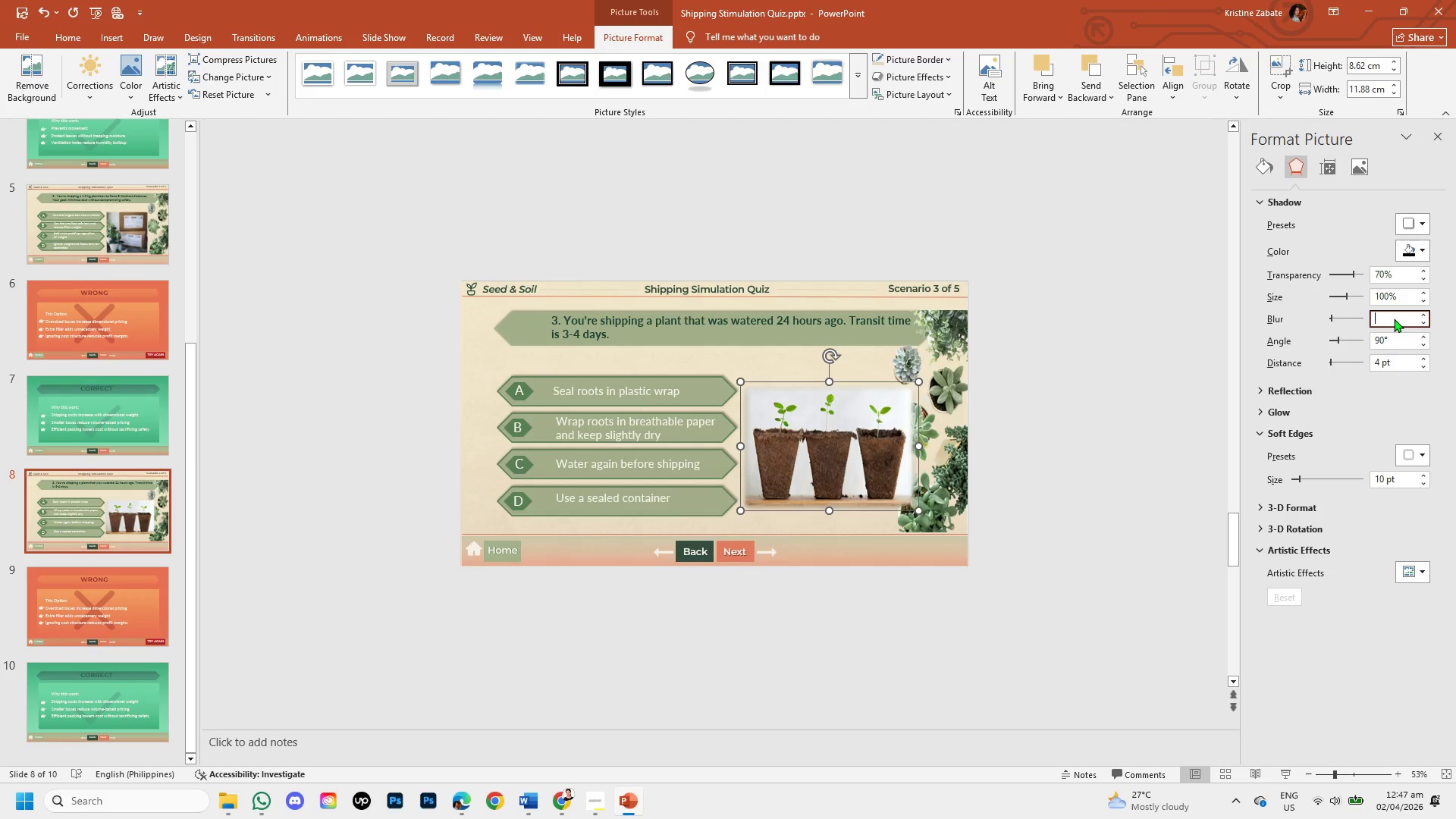 
key(Backspace)
 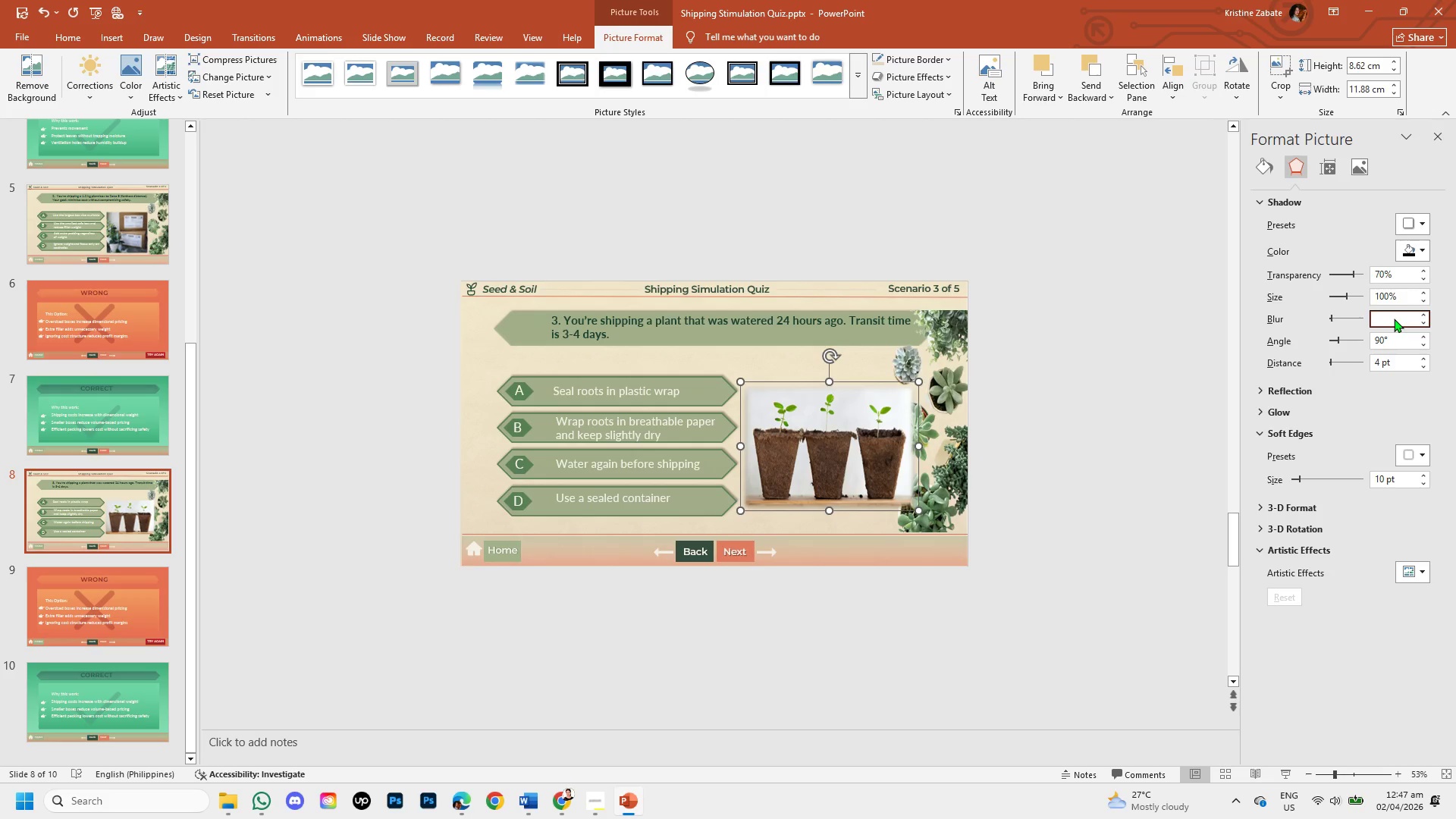 
key(Numpad2)
 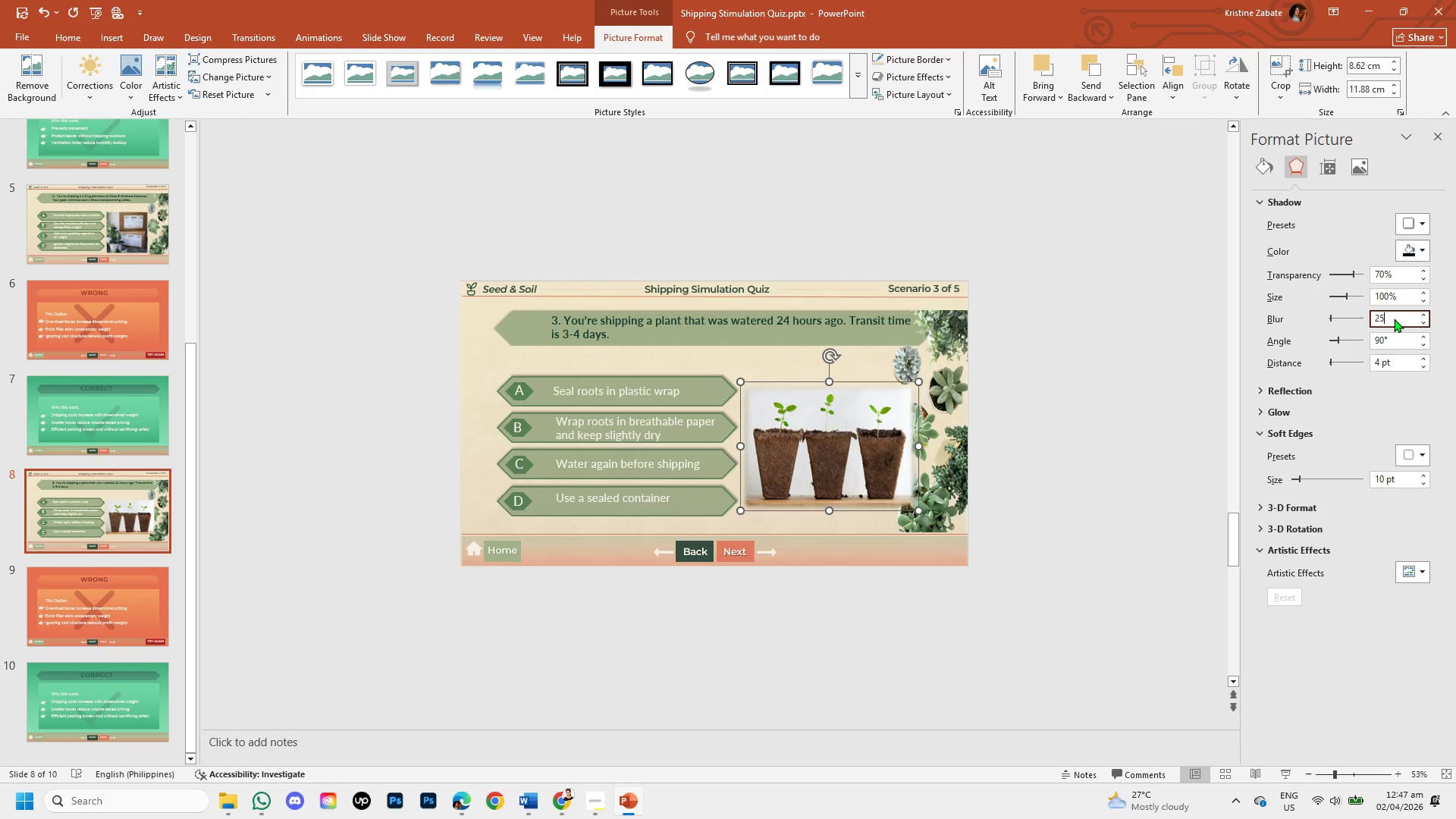 
key(Numpad5)
 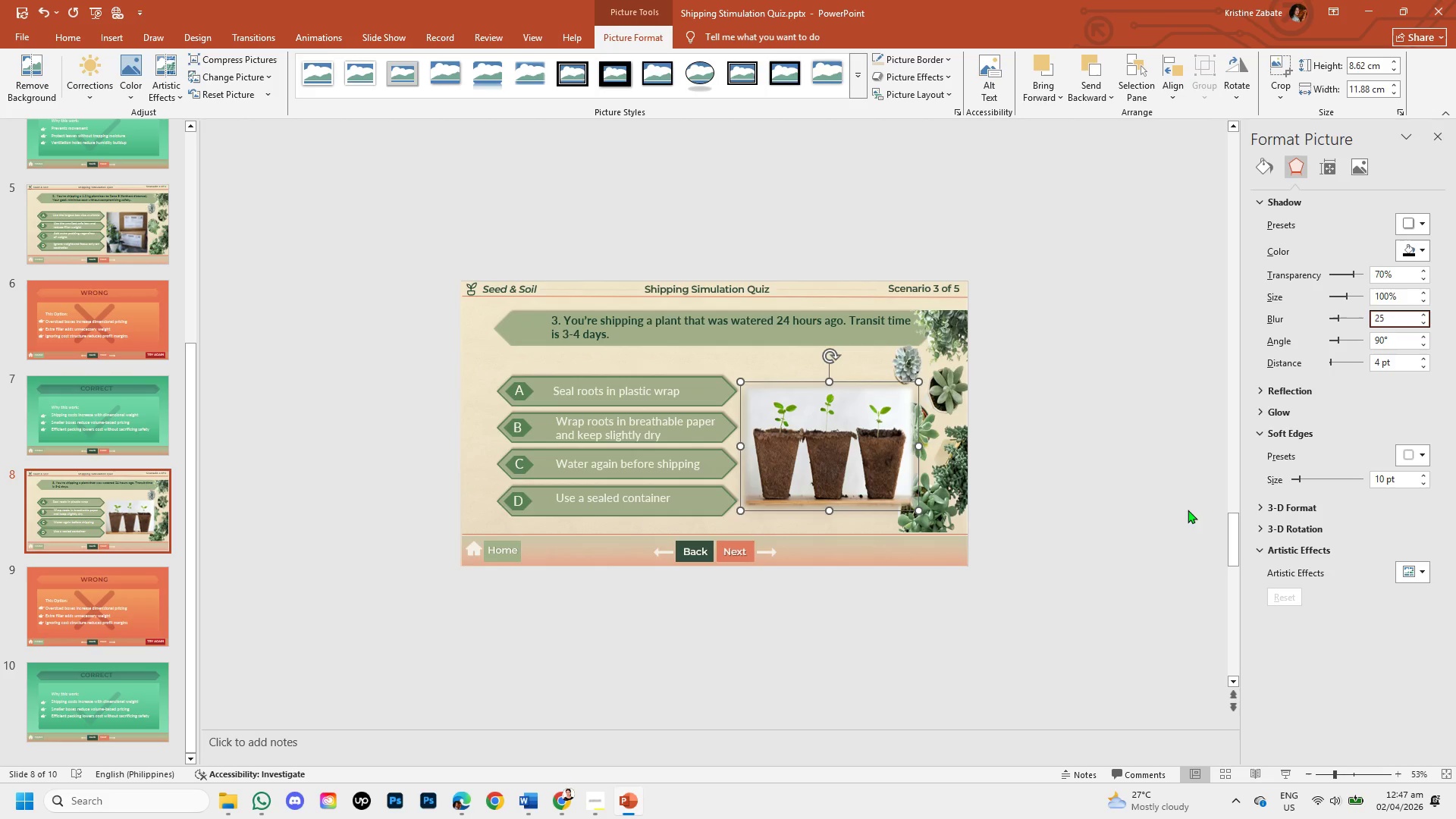 
left_click([1122, 463])
 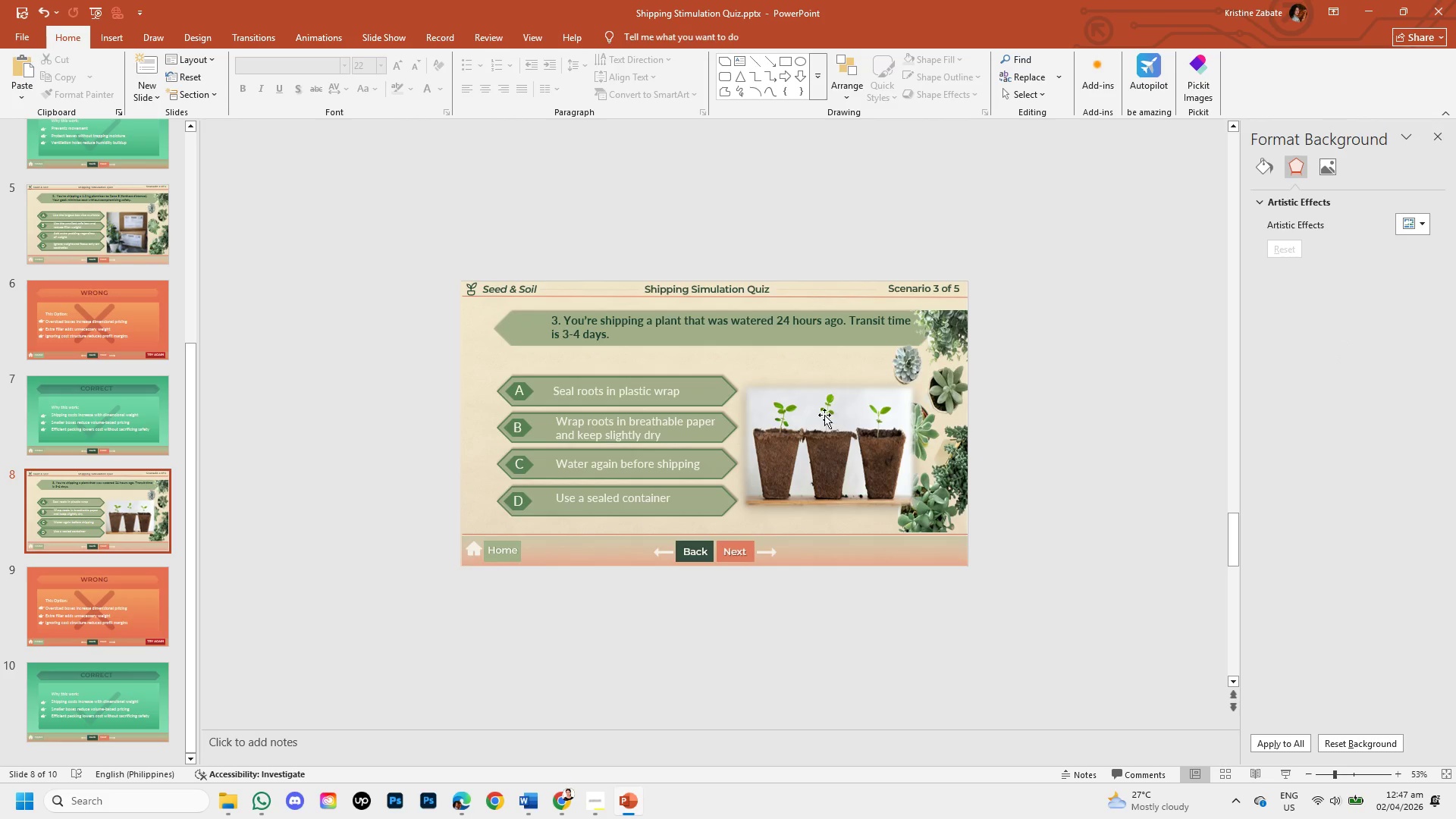 
left_click([824, 415])
 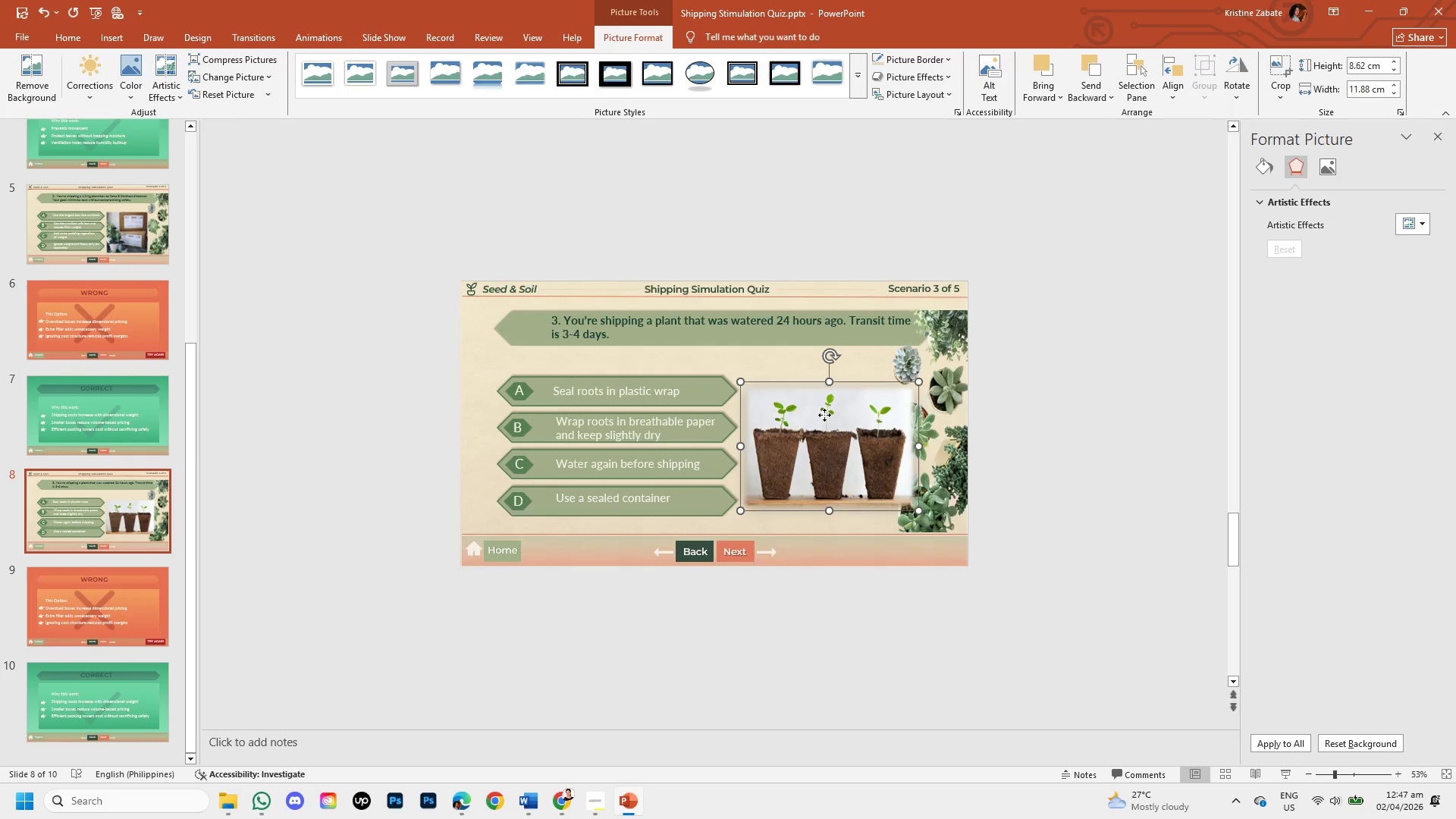 
left_click_drag(start_coordinate=[824, 415], to_coordinate=[822, 419])
 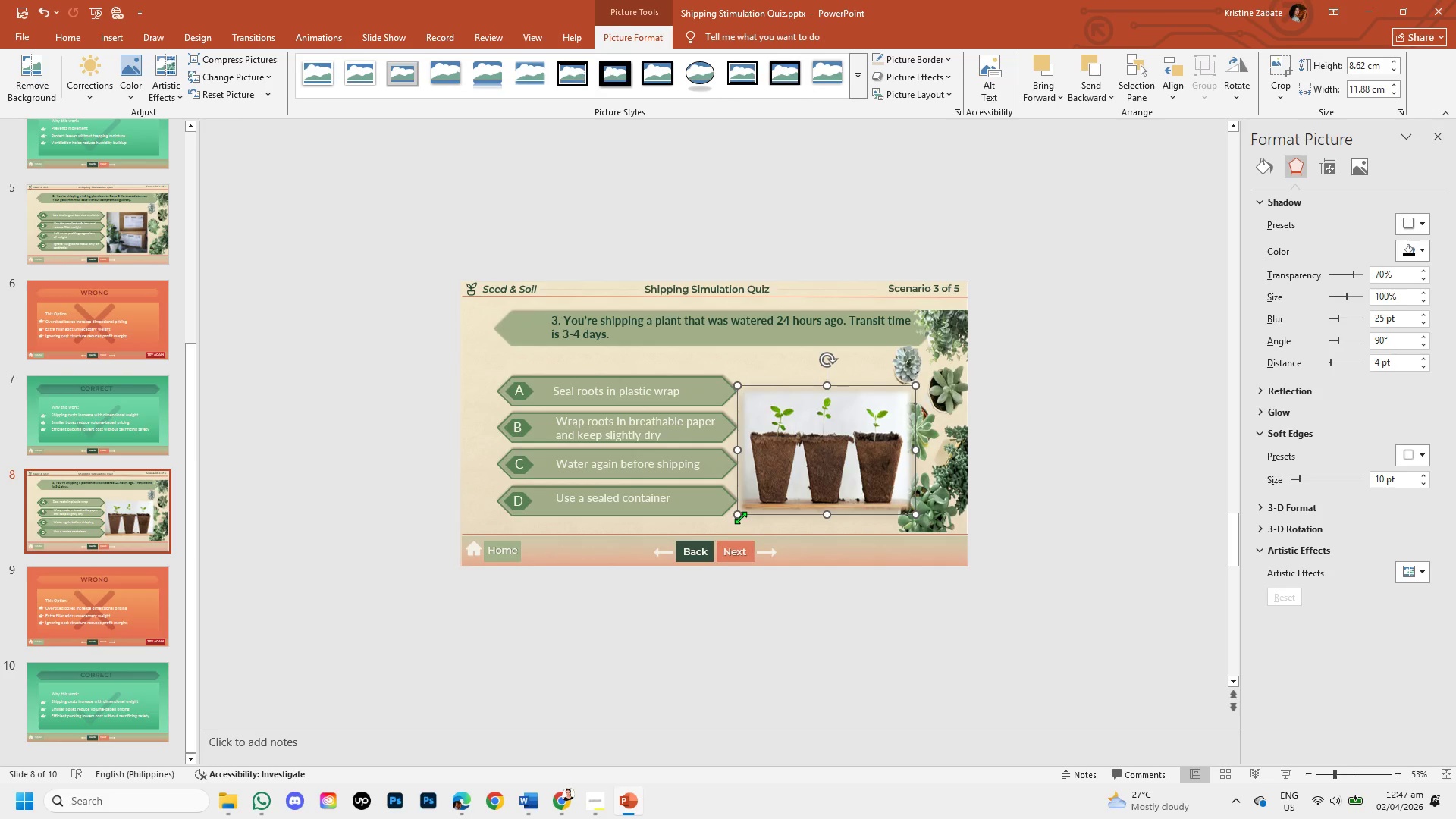 
left_click_drag(start_coordinate=[739, 517], to_coordinate=[726, 526])
 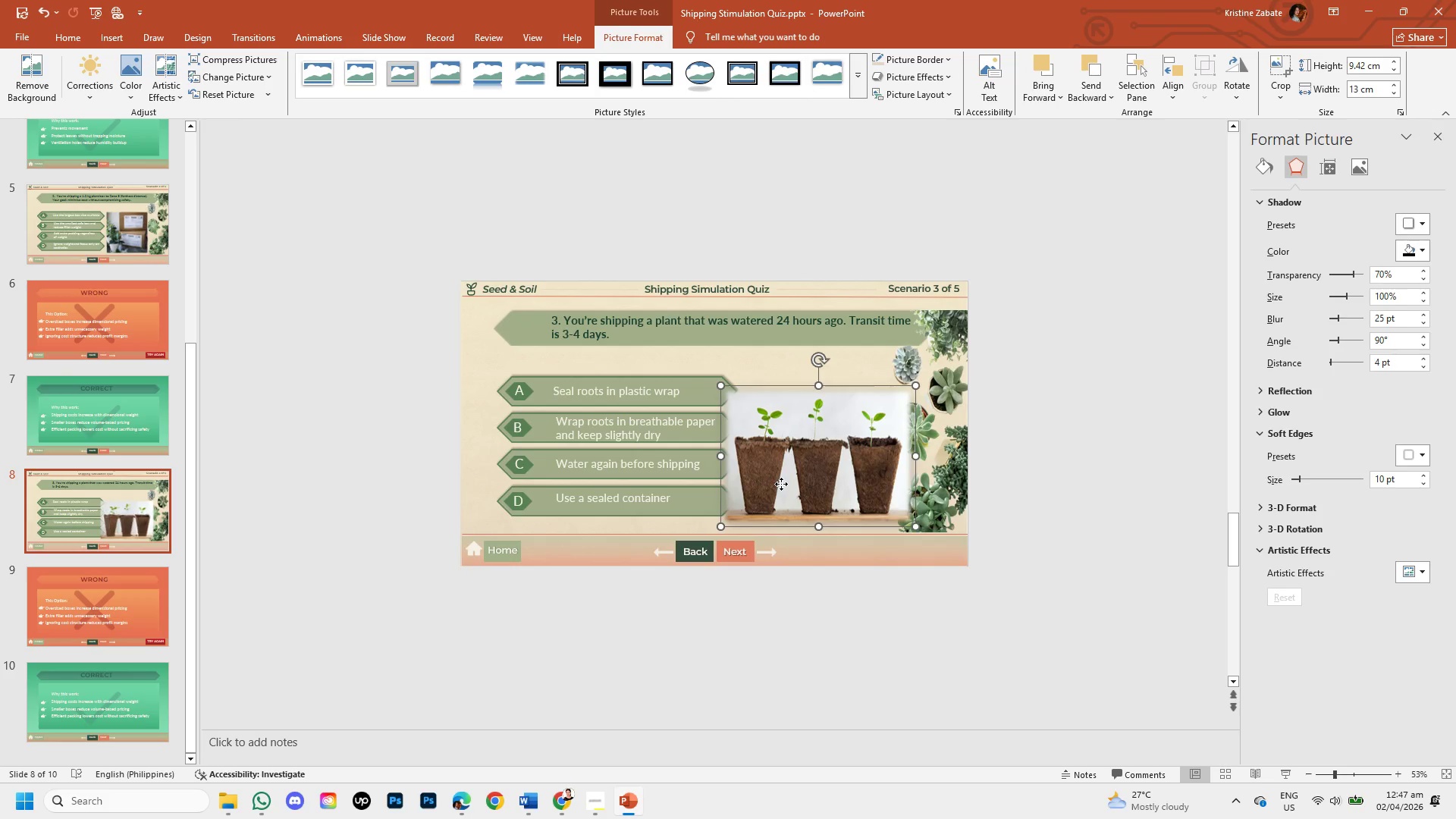 
left_click_drag(start_coordinate=[781, 484], to_coordinate=[797, 479])
 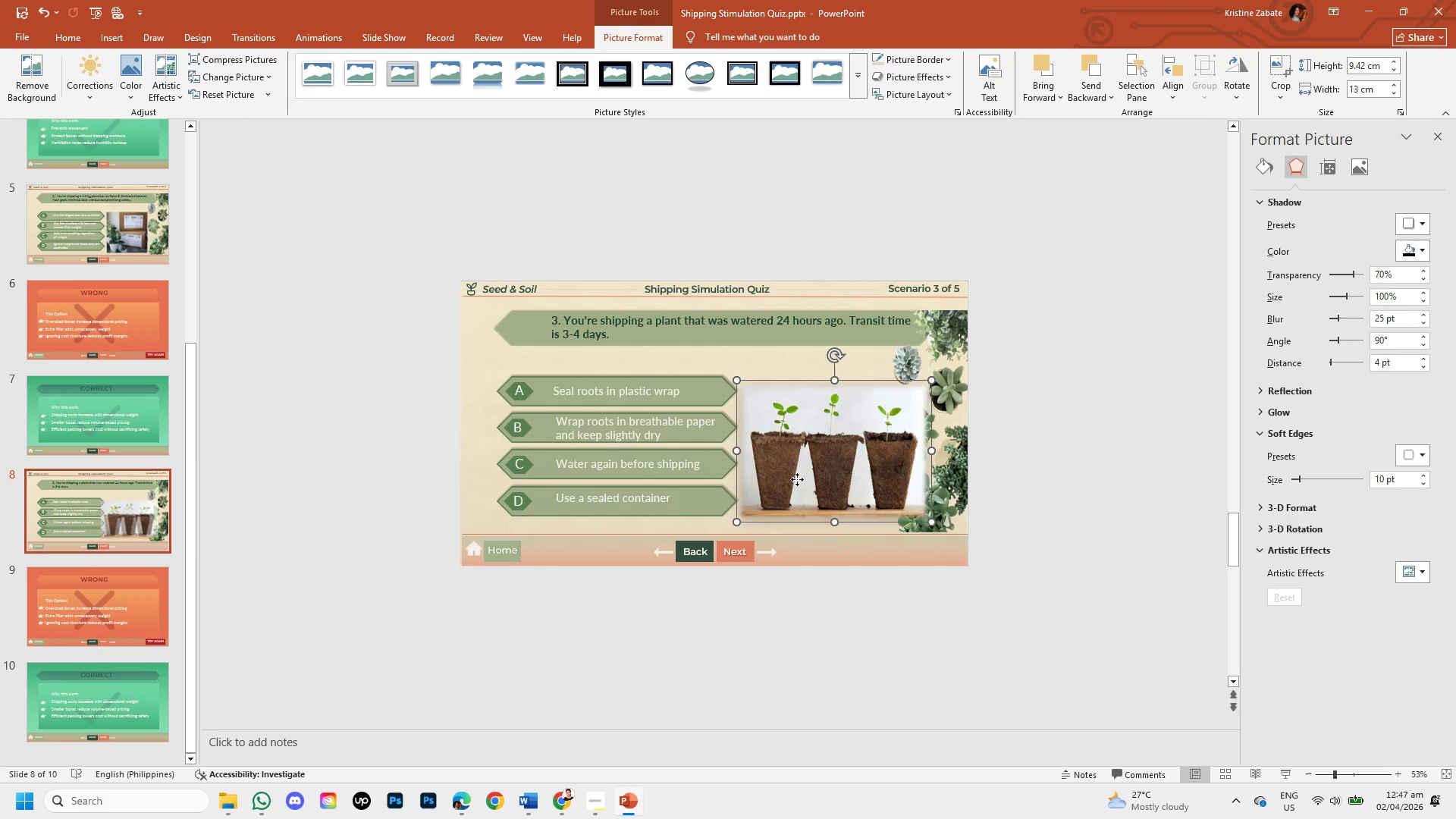 
right_click([797, 479])
 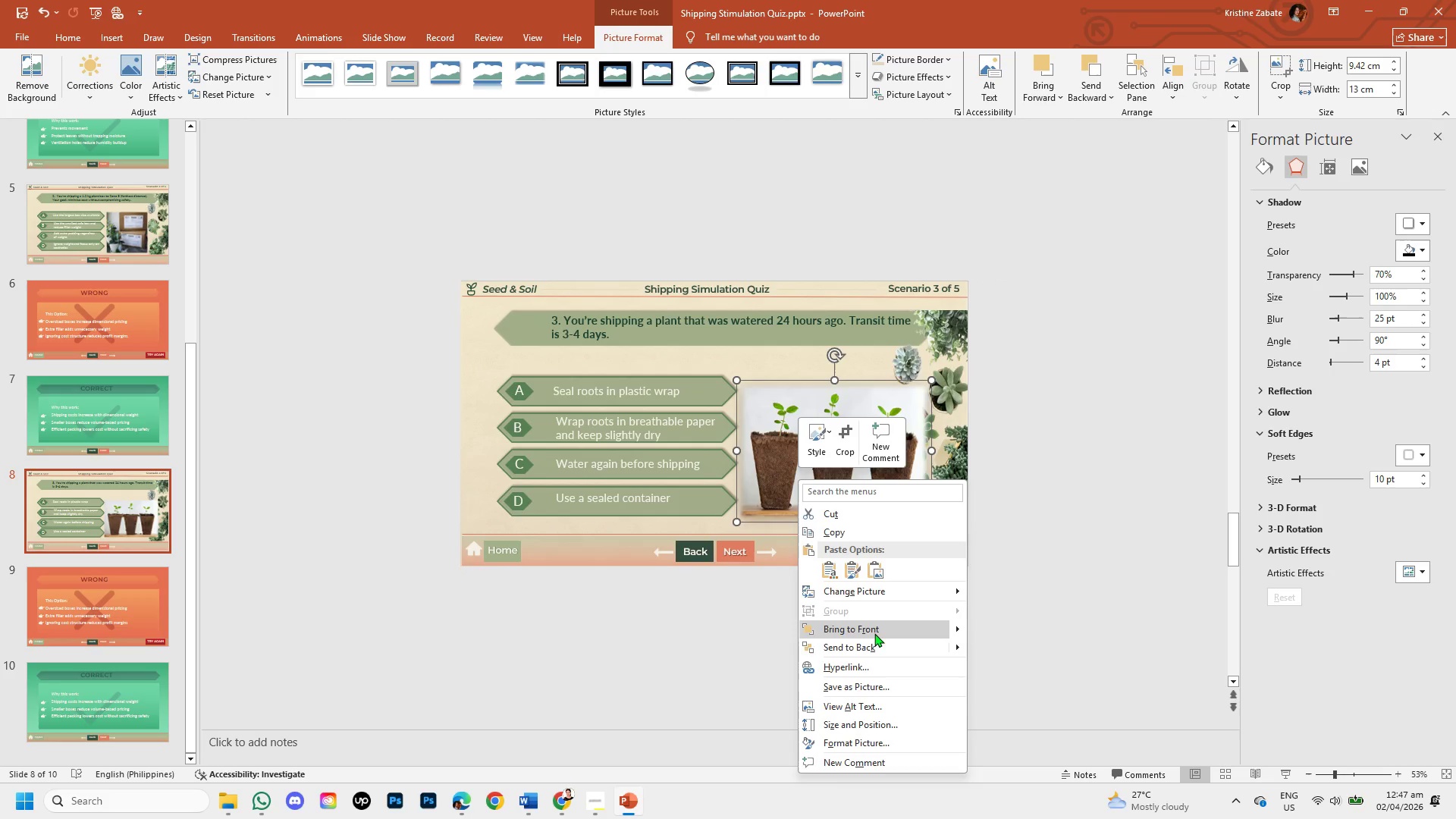 
left_click([875, 641])
 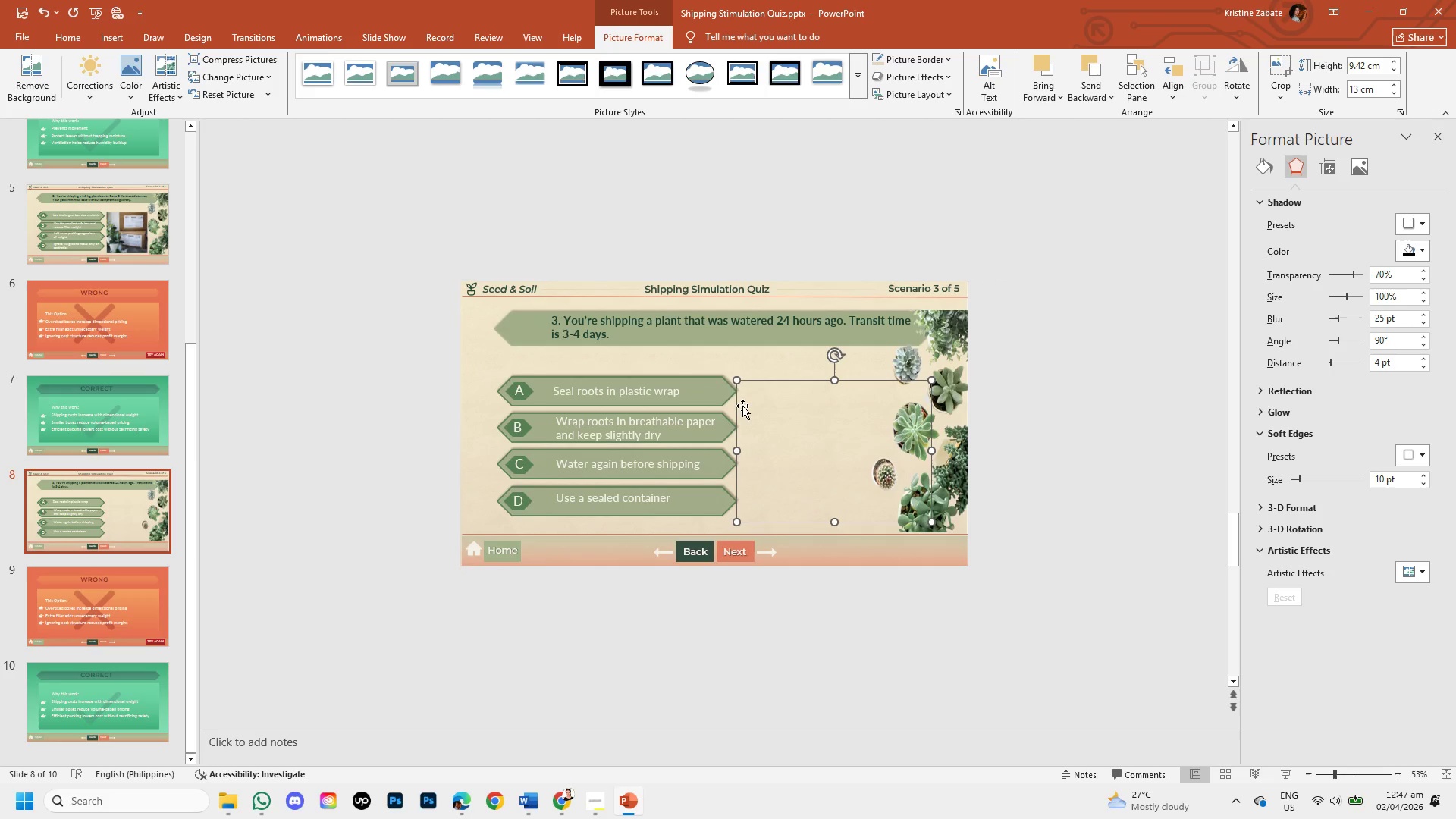 
left_click([742, 362])
 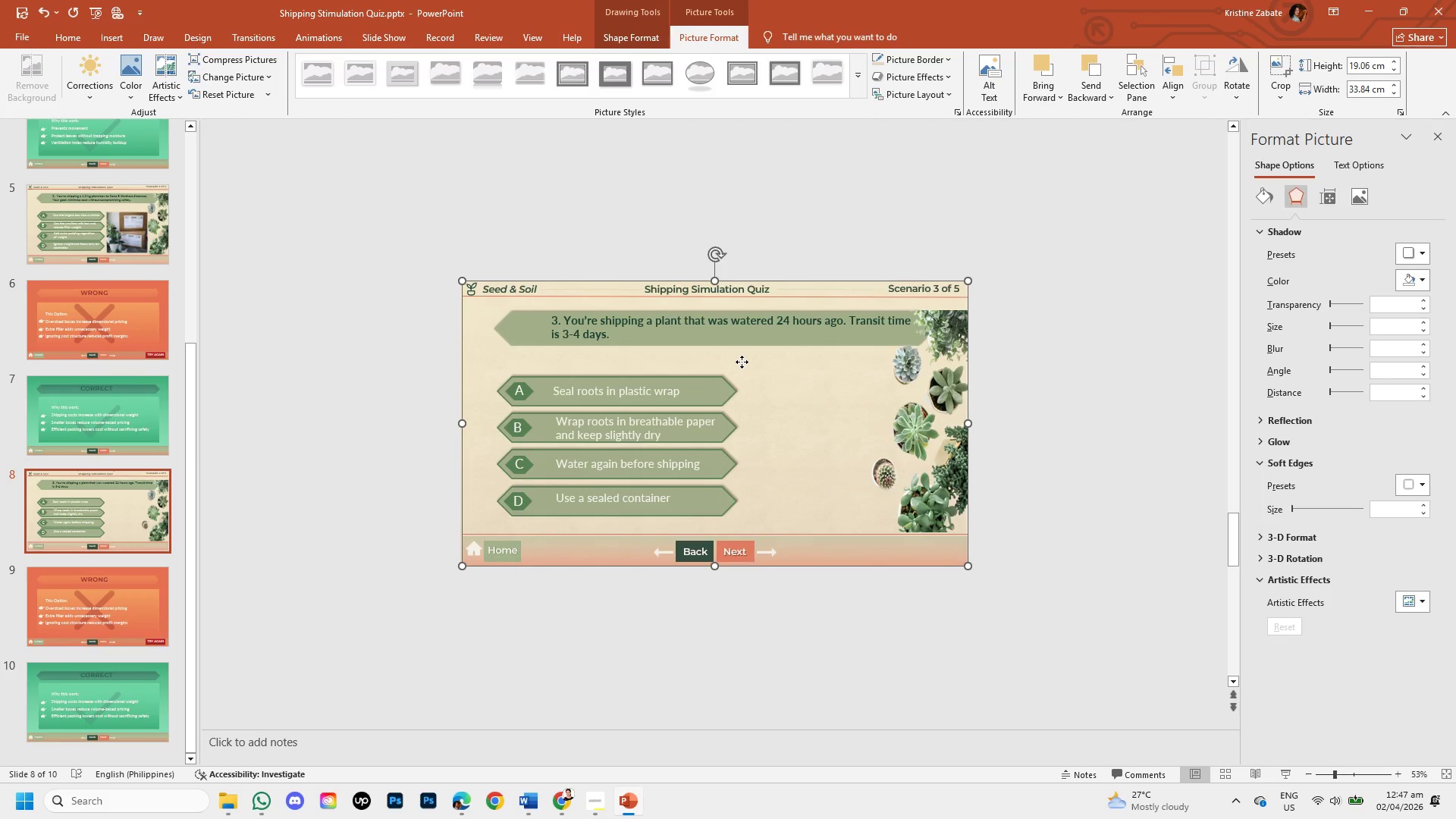 
right_click([742, 362])
 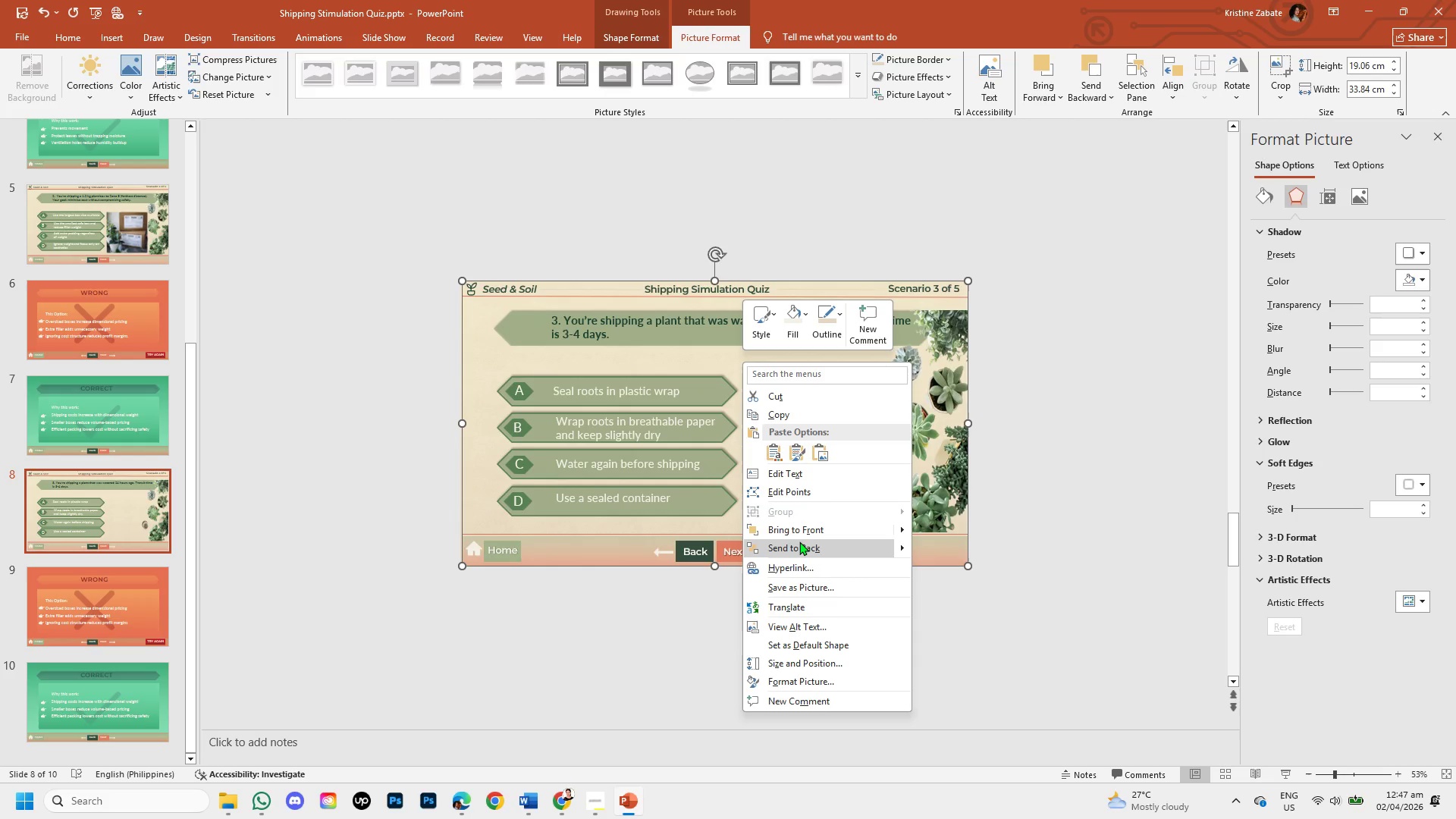 
left_click([799, 541])
 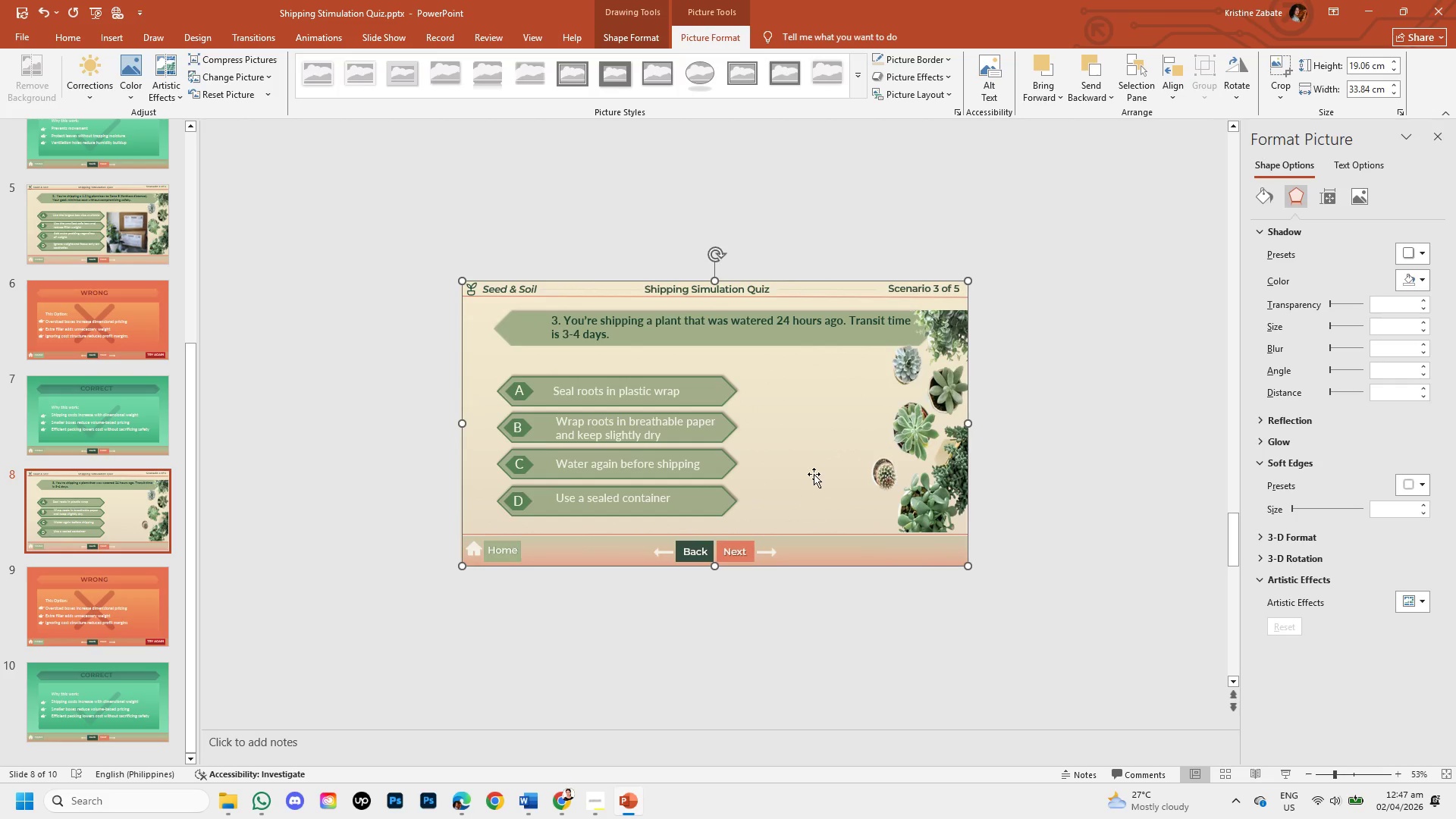 
left_click([814, 468])
 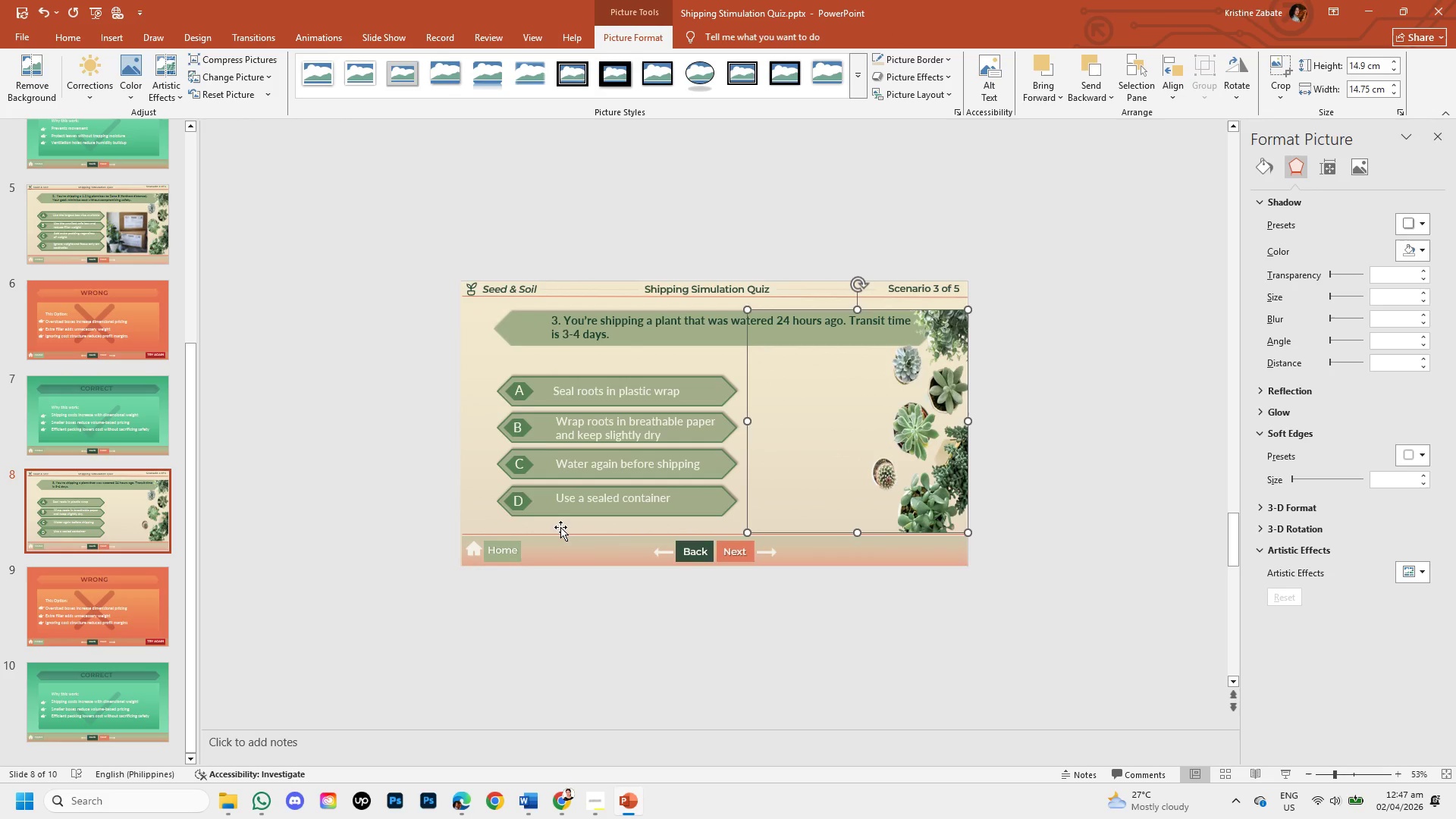 
left_click([560, 527])
 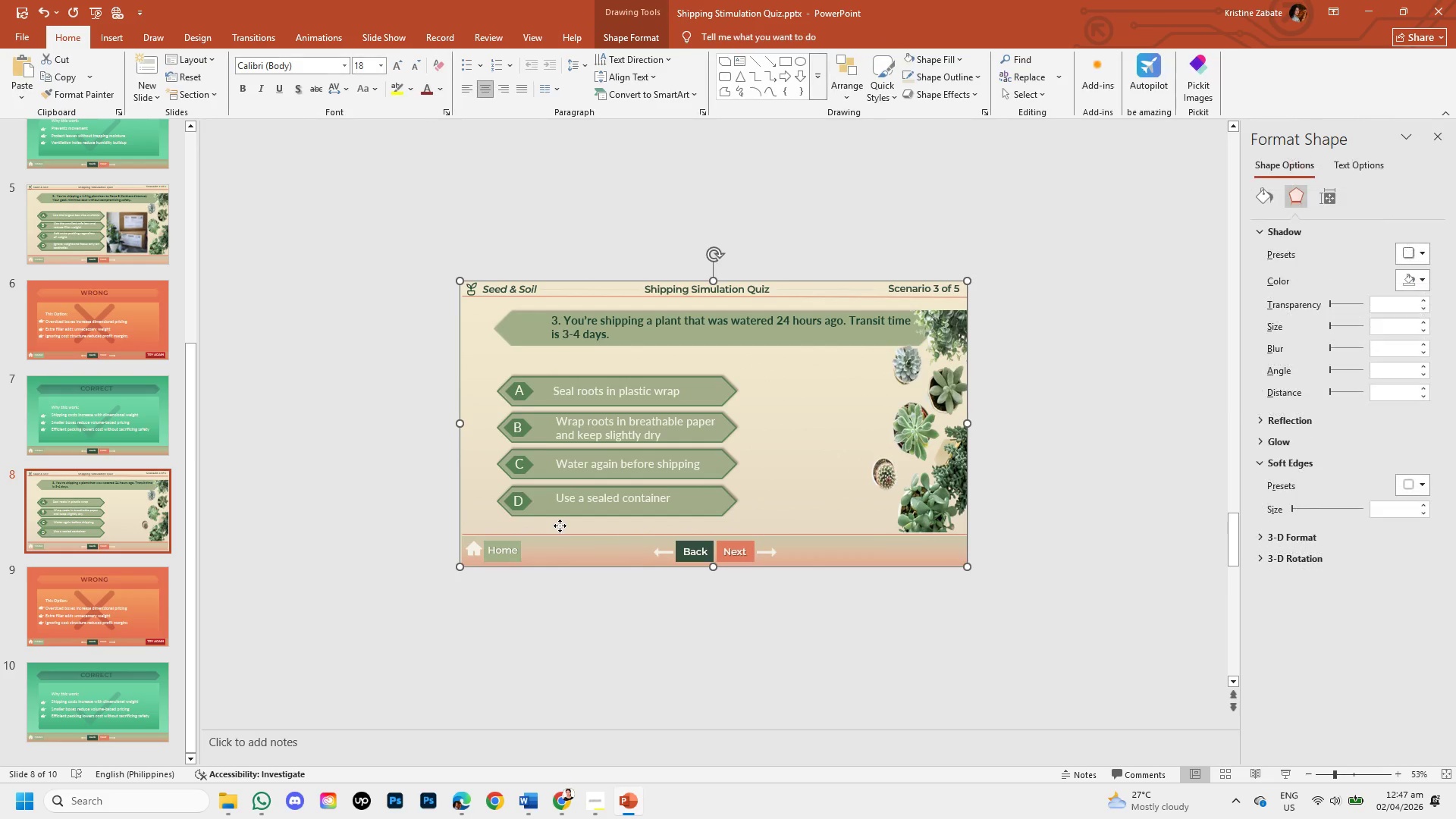 
right_click([560, 526])
 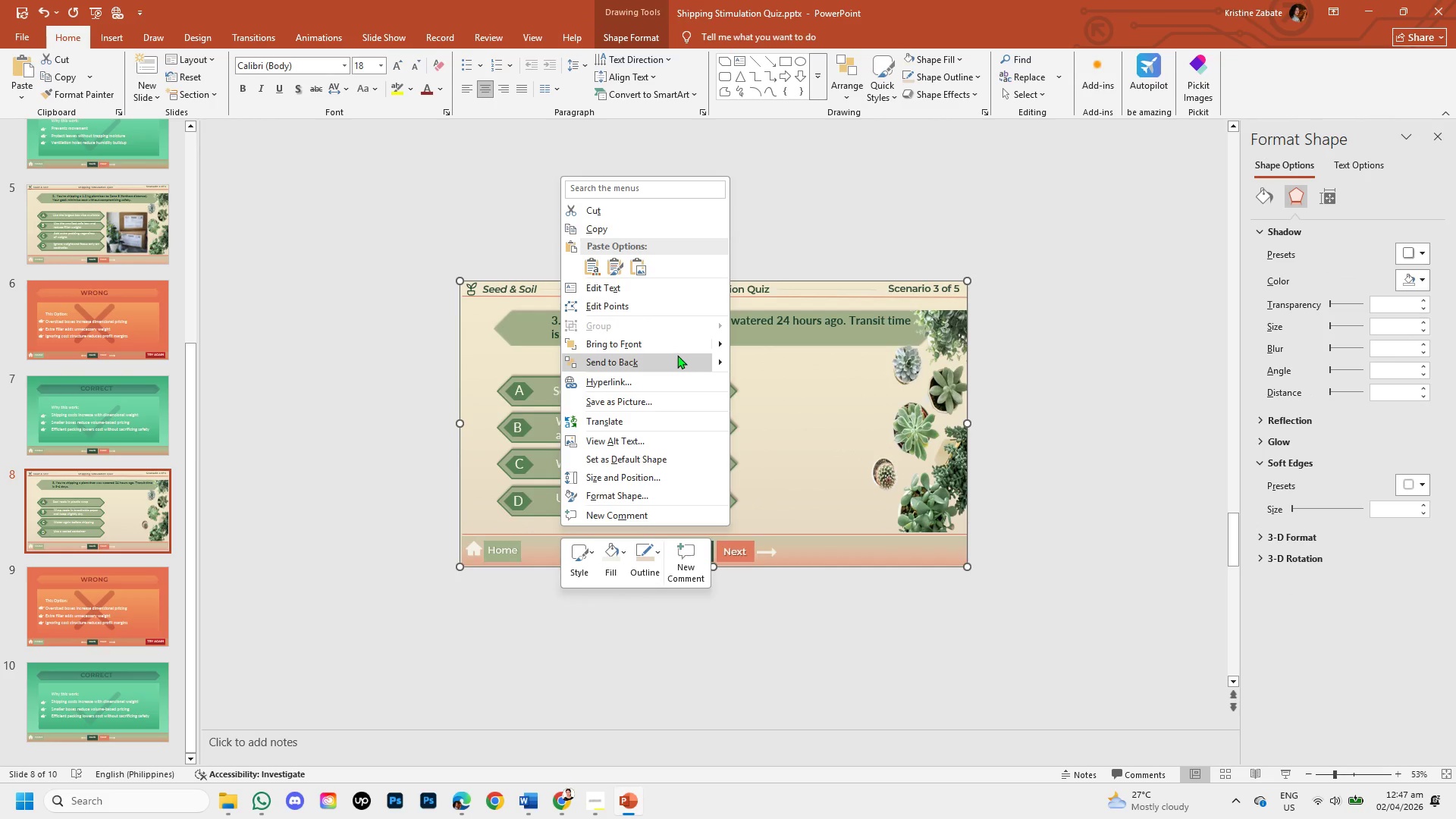 
left_click([677, 355])
 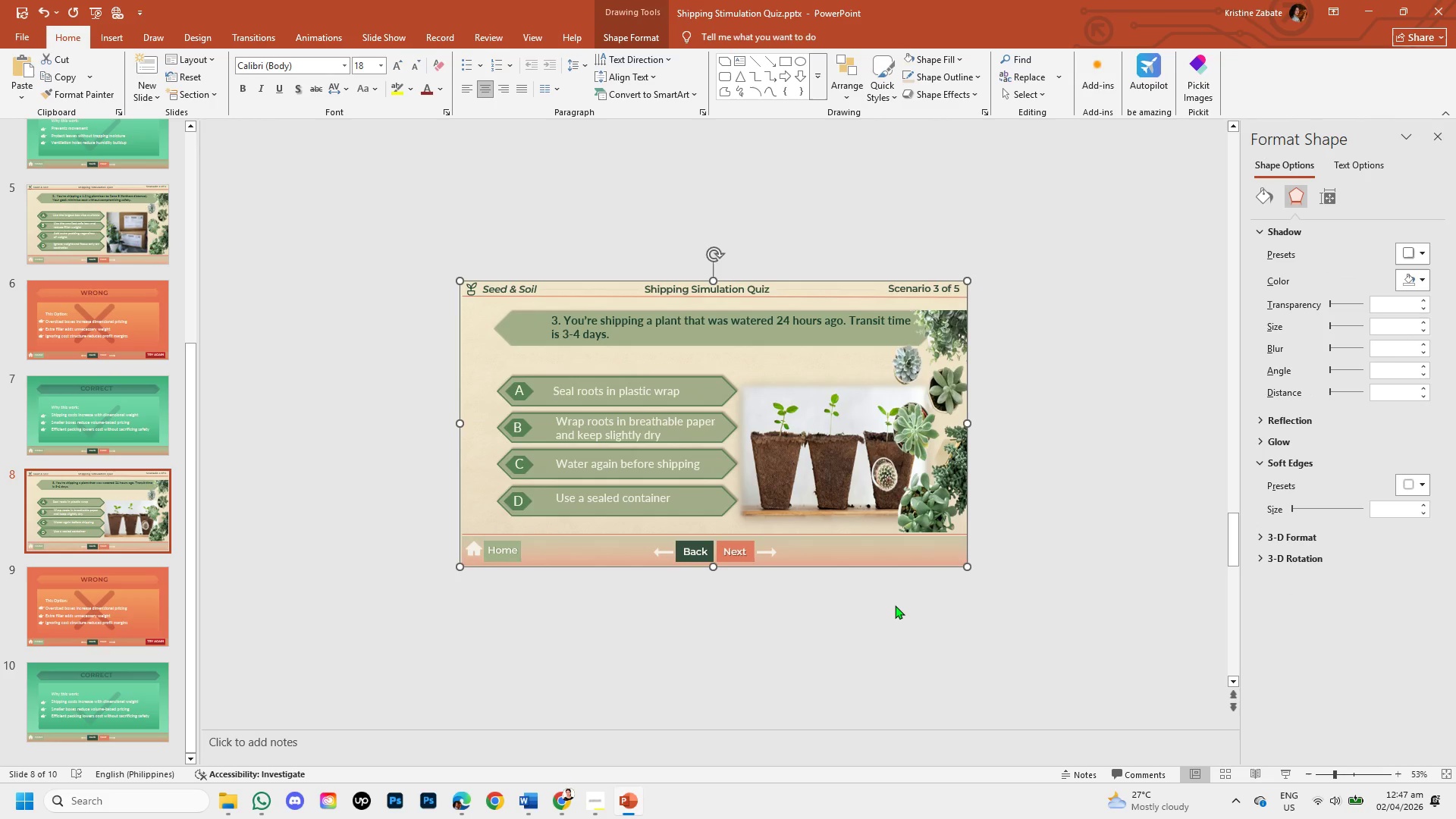 
left_click([895, 605])
 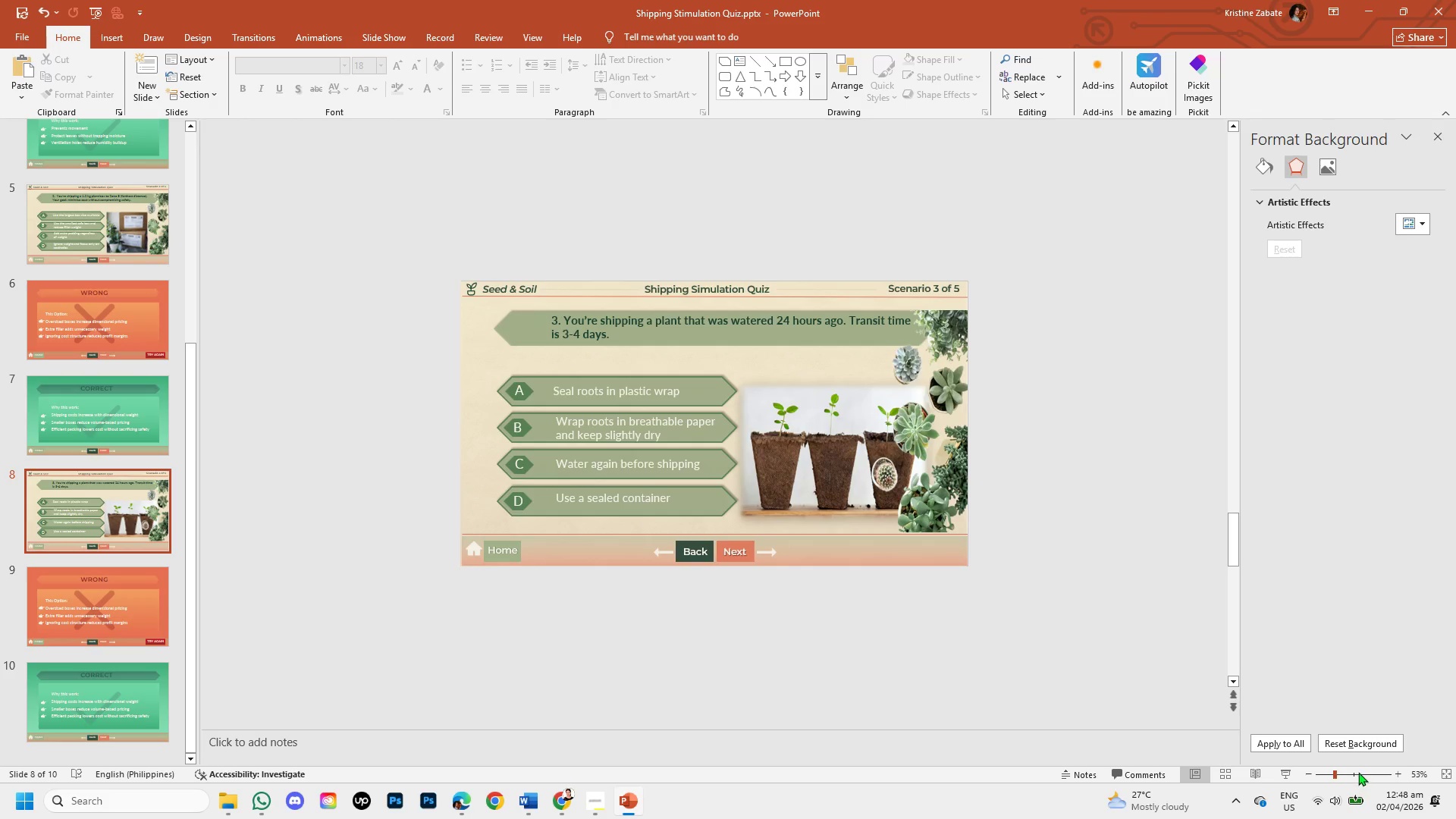 
left_click([1356, 771])
 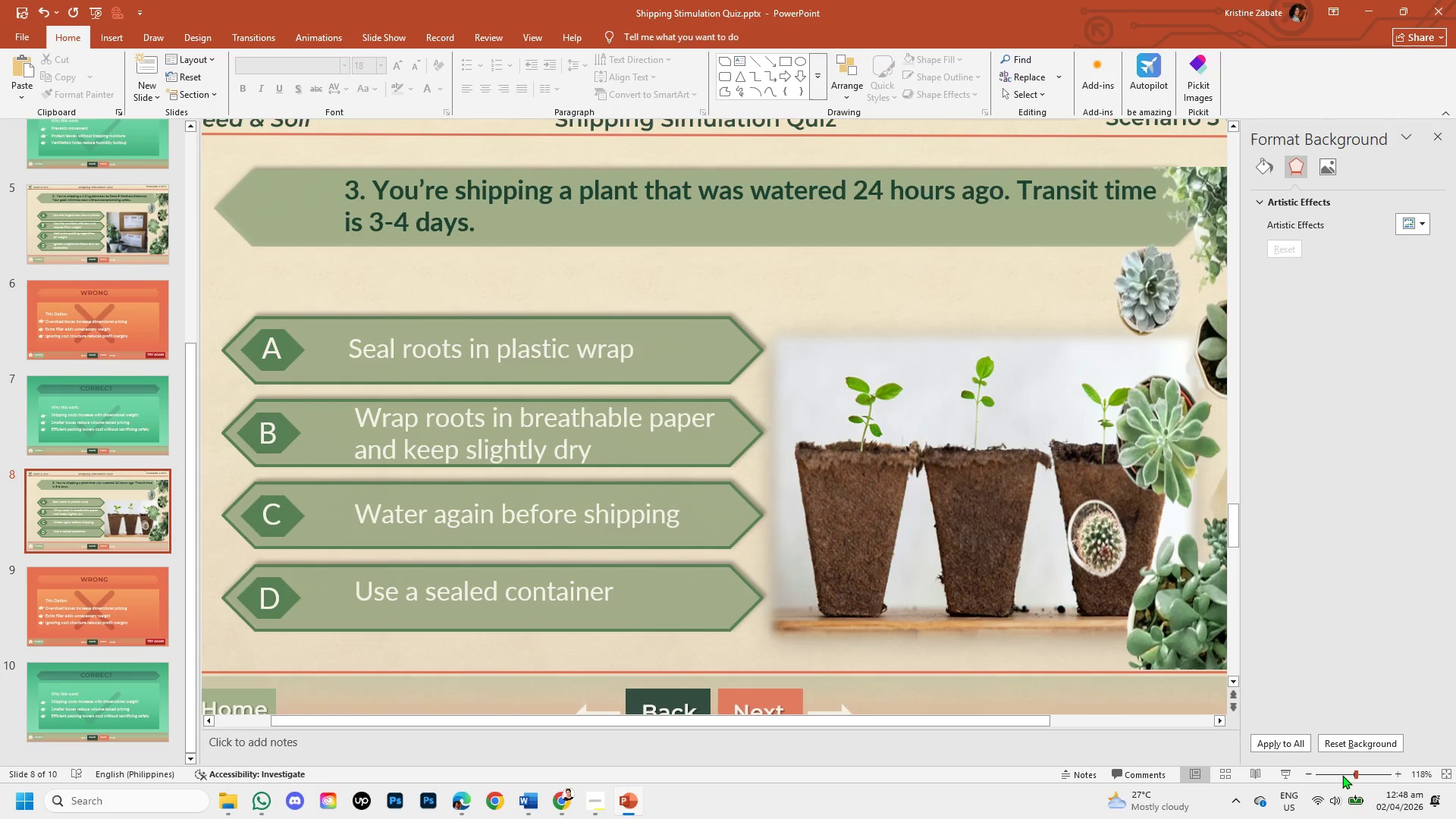 
left_click([1339, 775])
 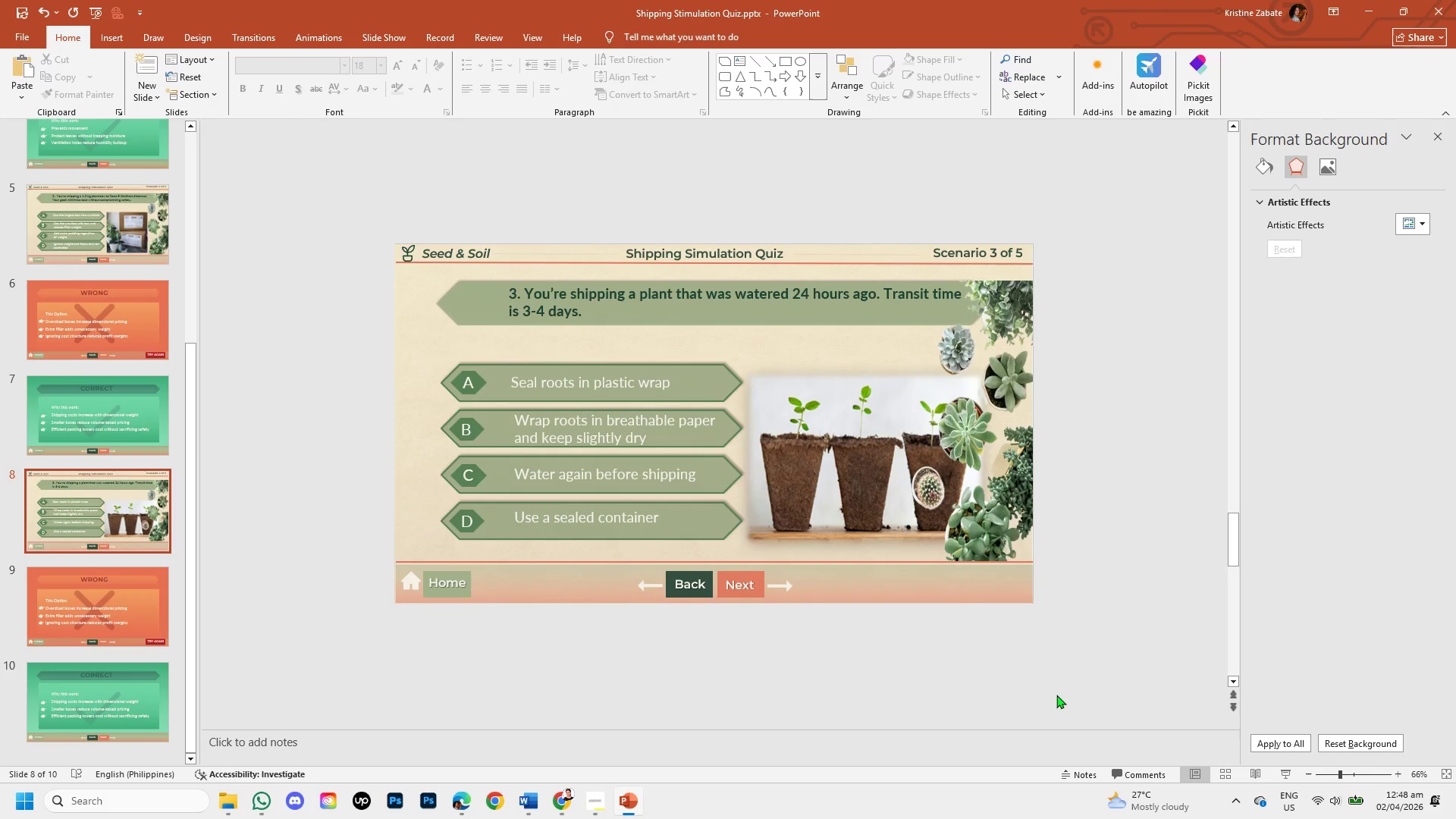 
left_click([1056, 695])
 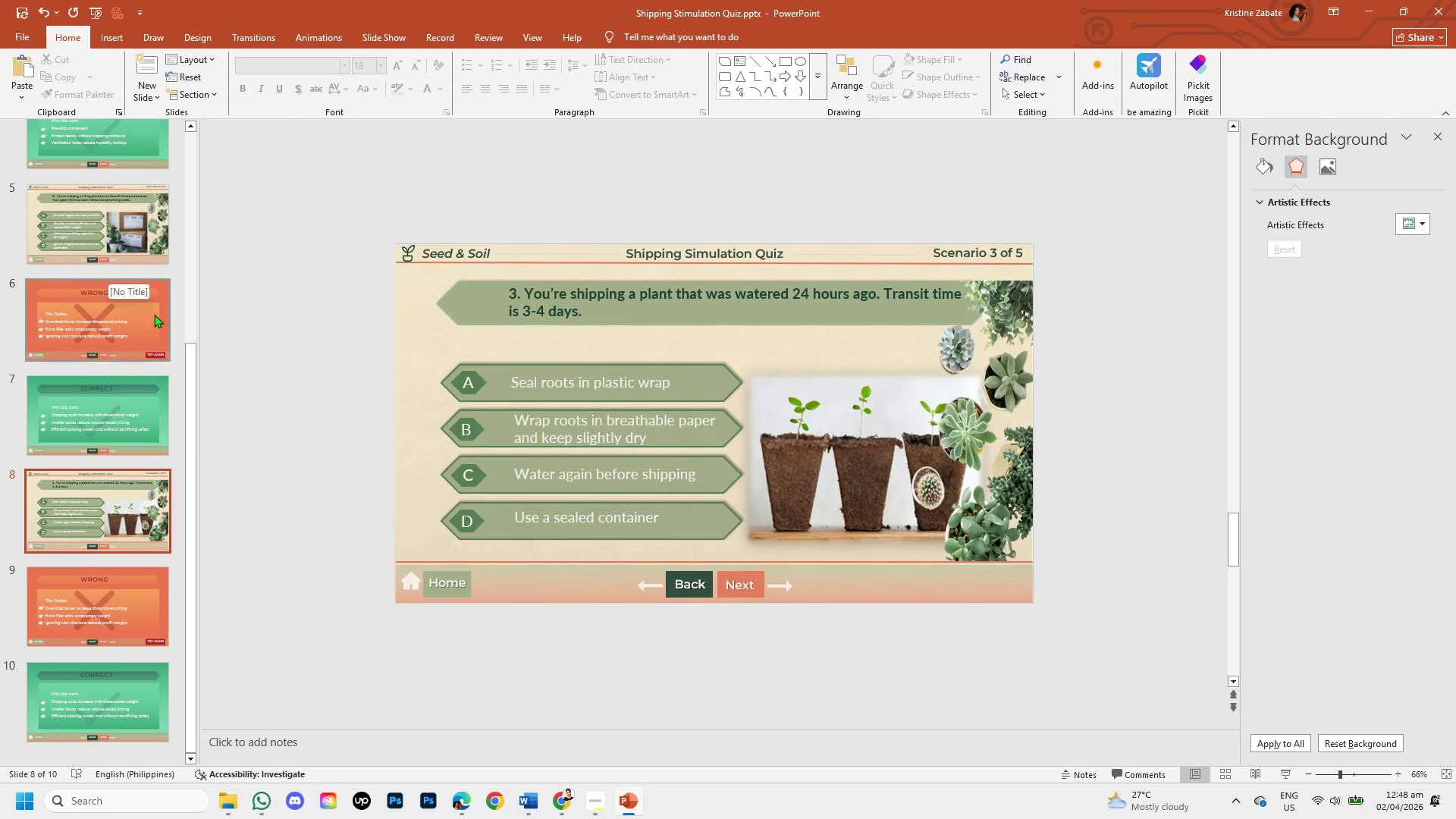 
left_click([544, 591])
 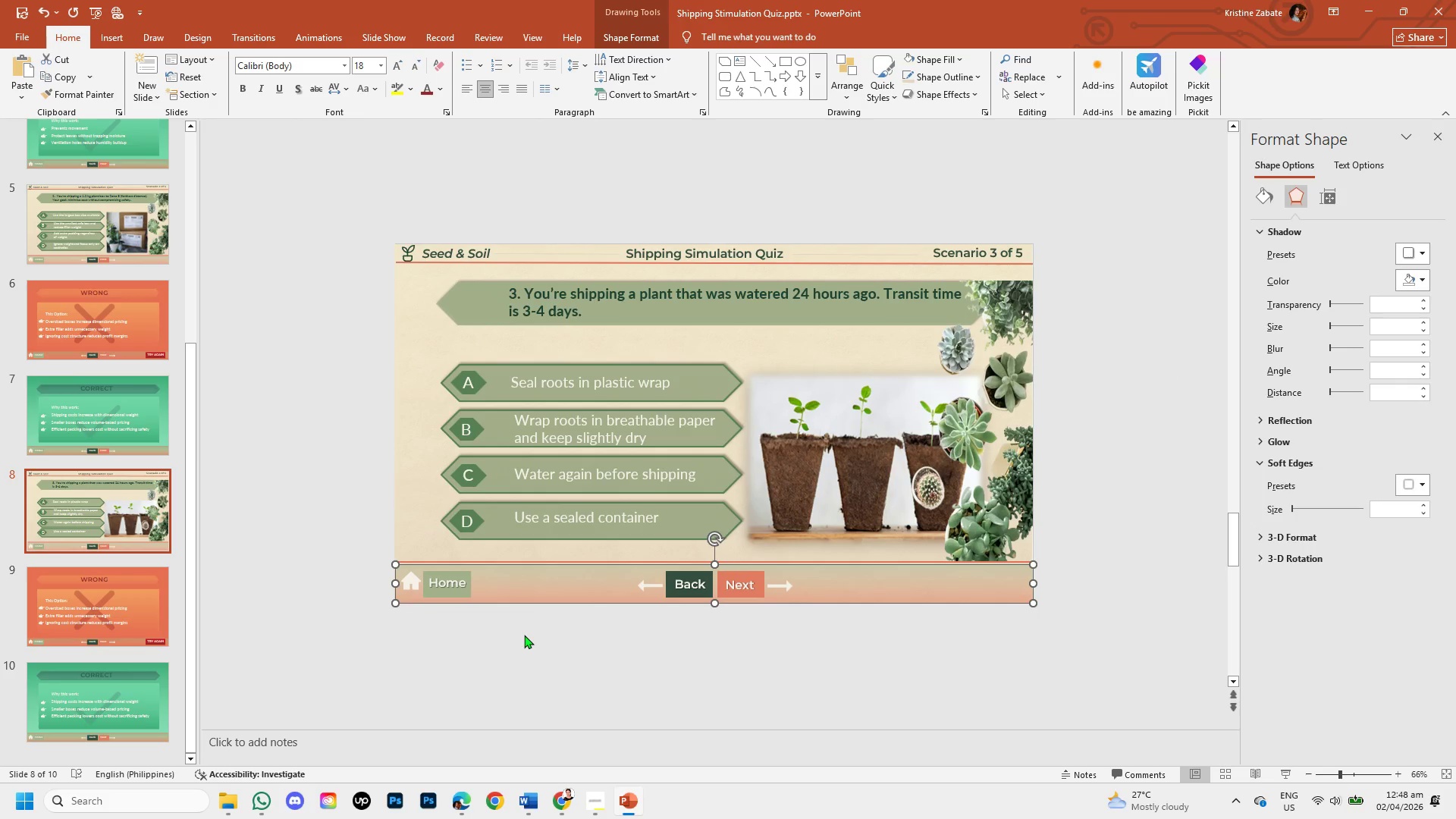 
left_click([524, 637])
 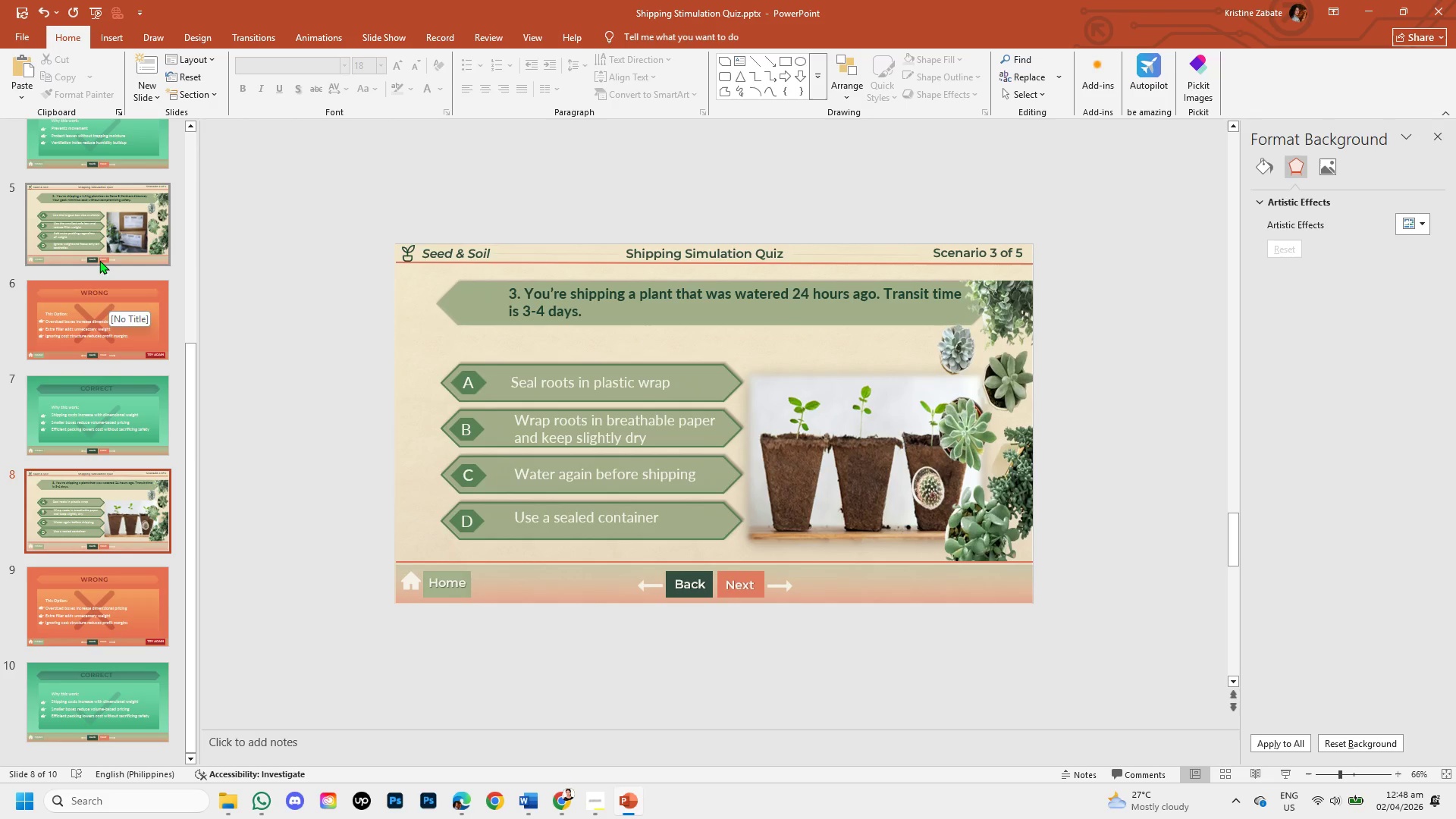 
left_click([98, 256])
 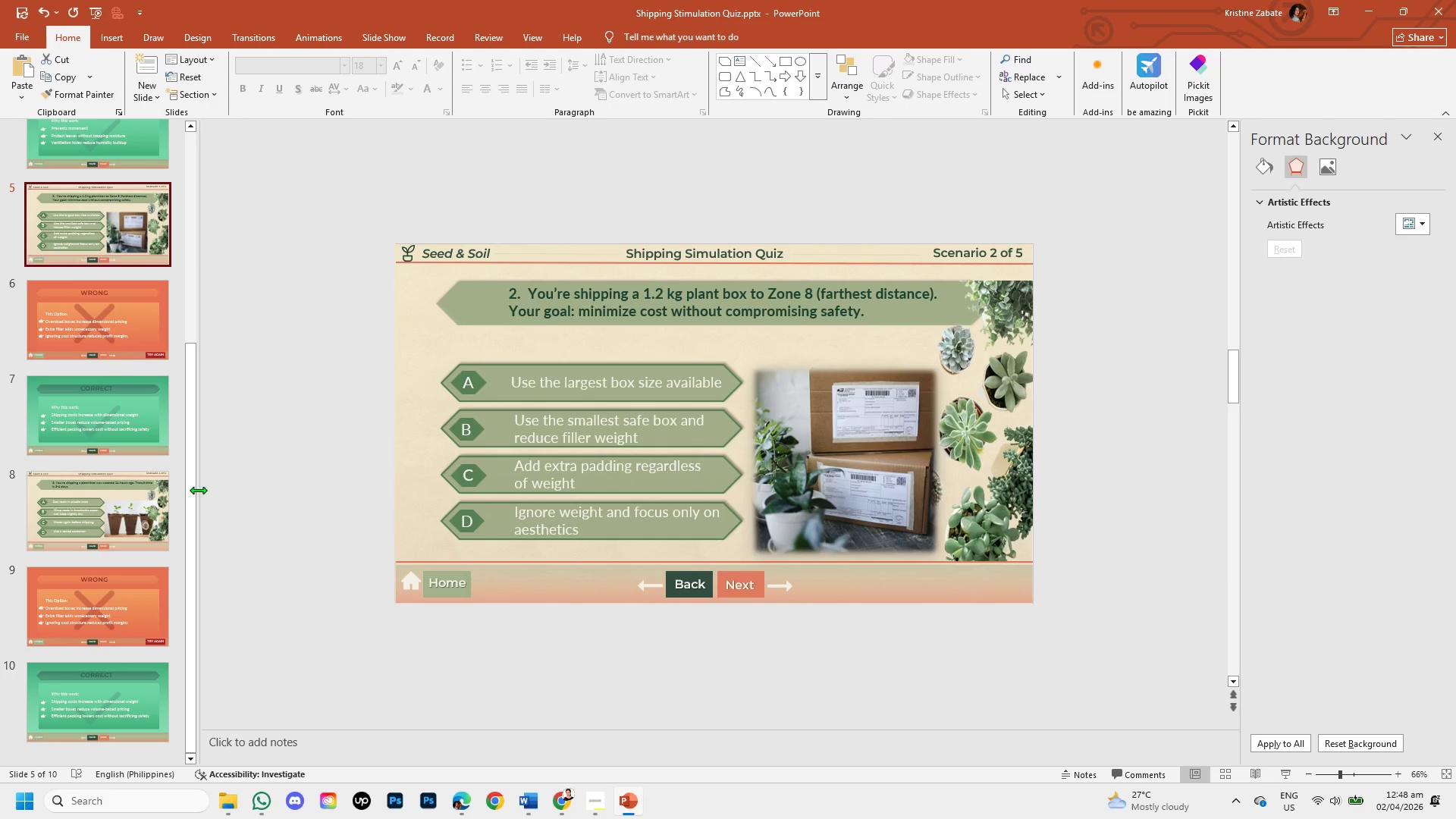 
left_click([135, 517])
 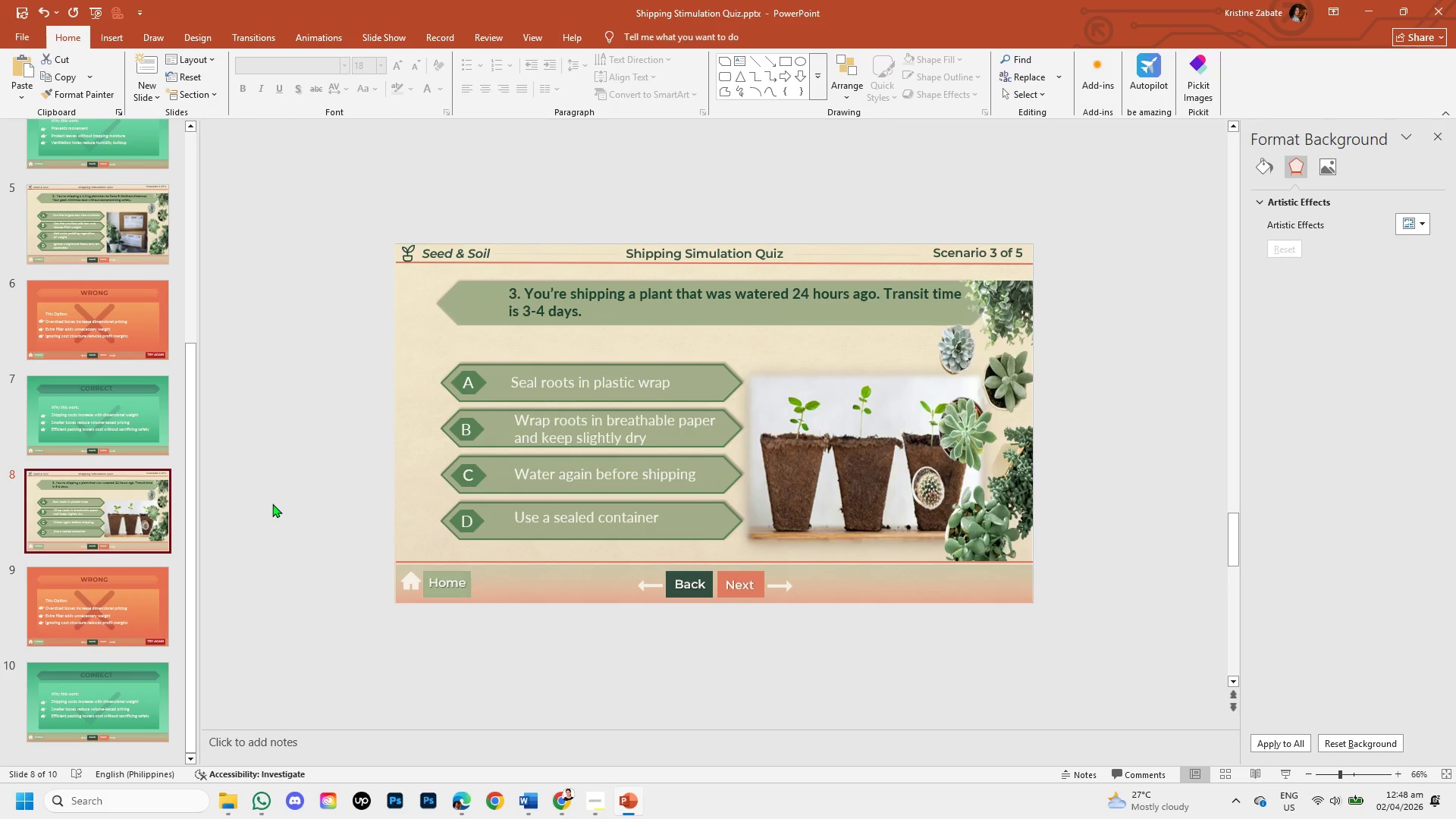 
wait(13.56)
 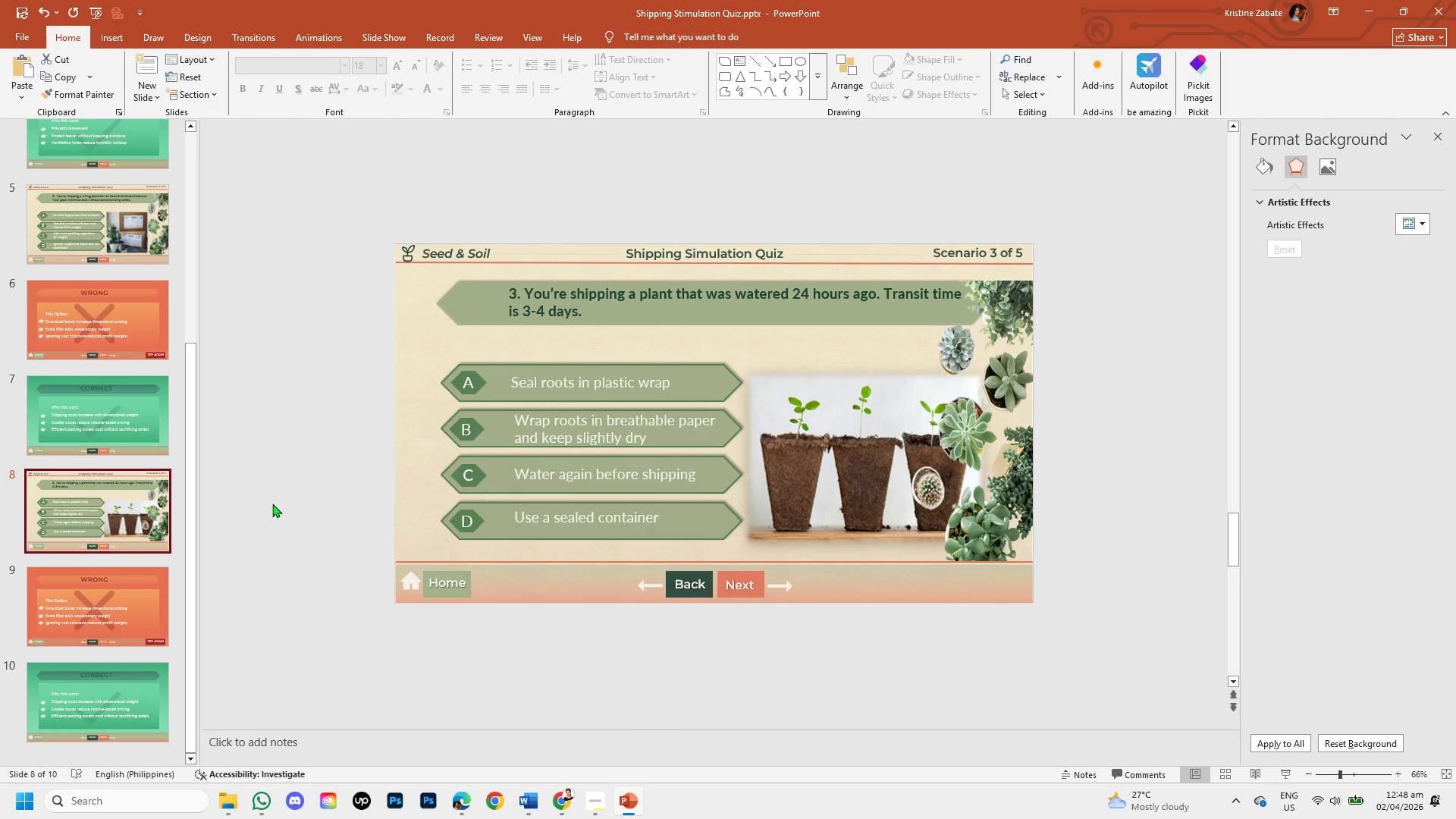 
left_click([588, 806])